 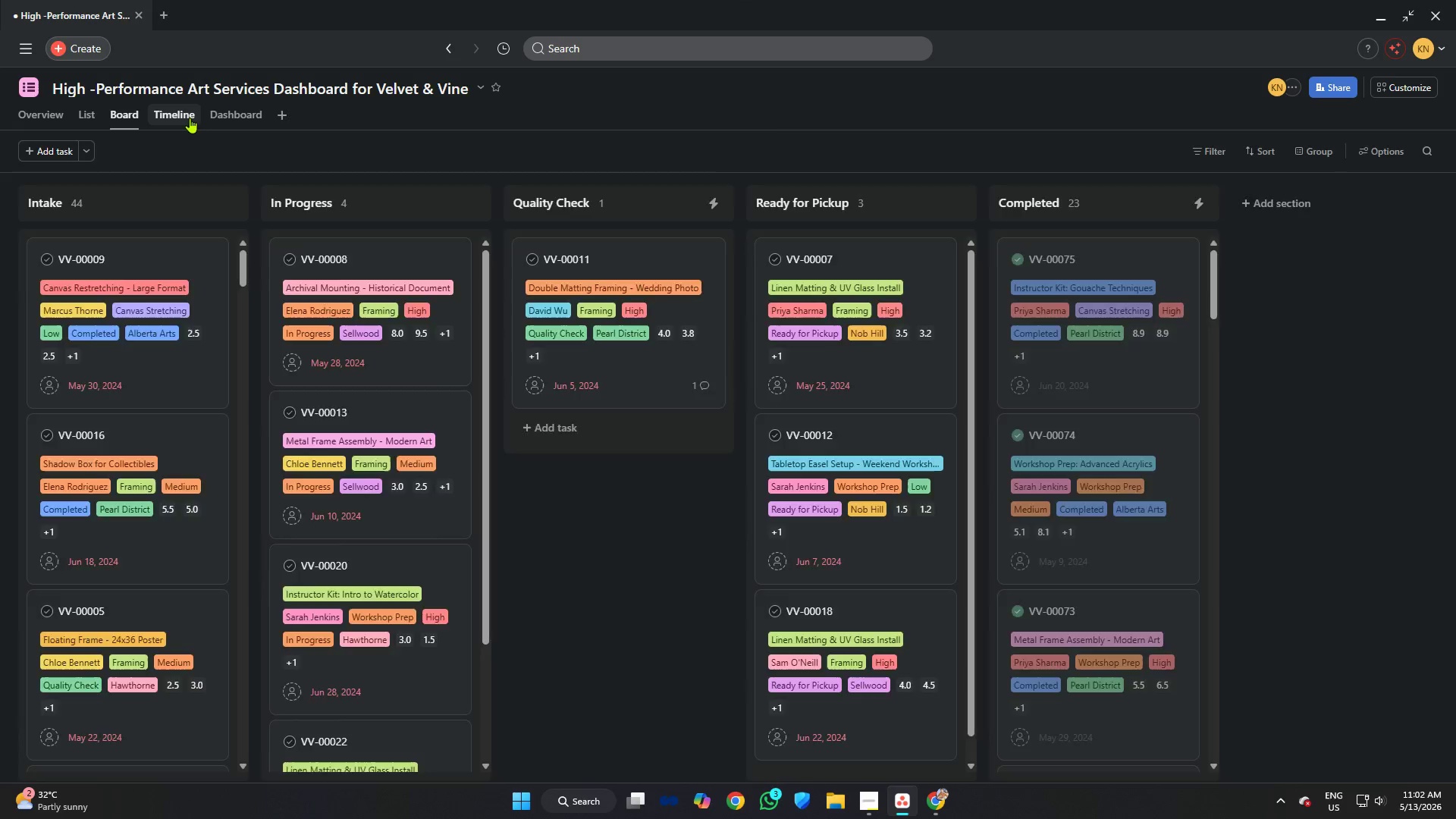 
right_click([190, 118])
 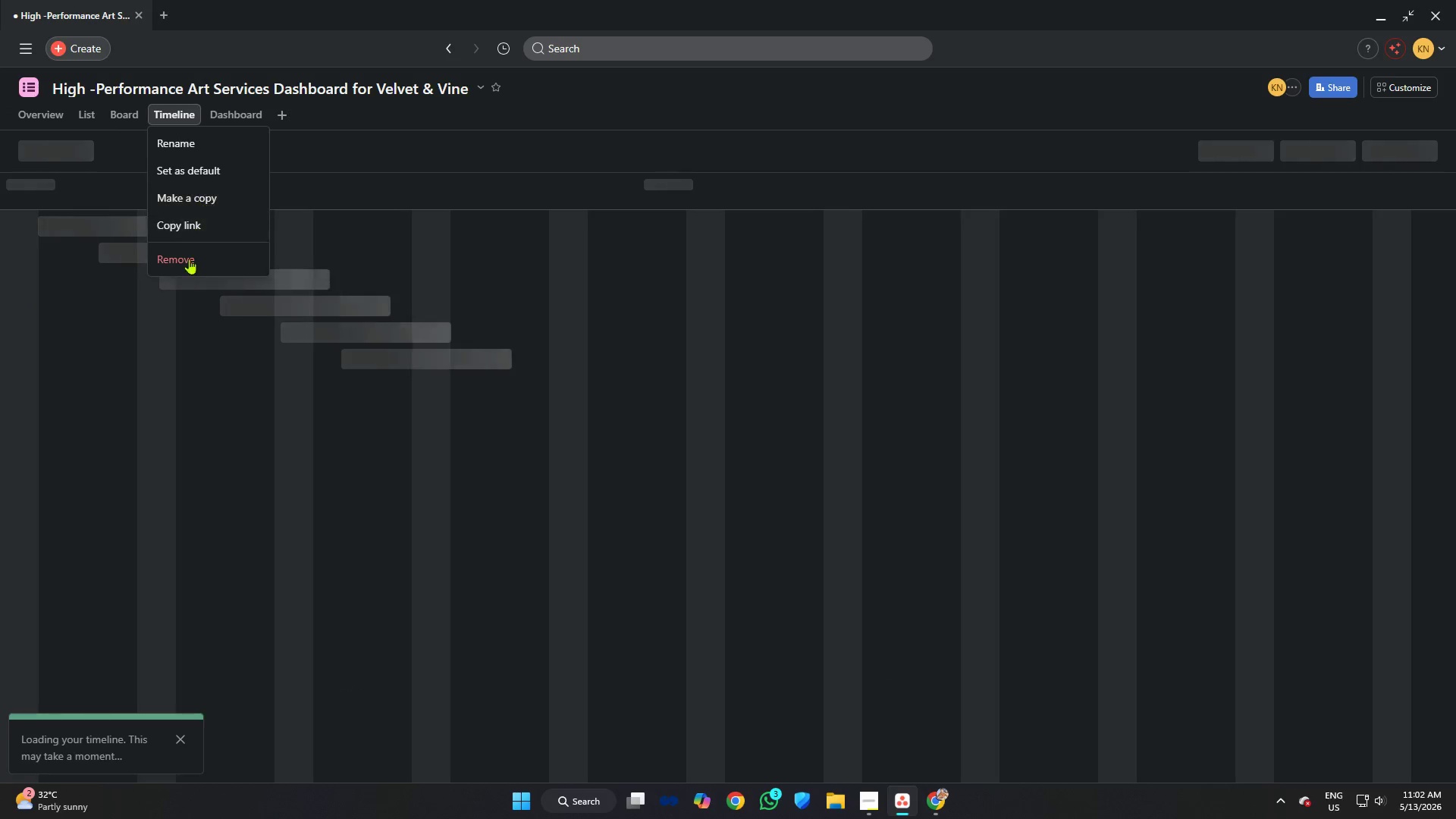 
left_click([181, 262])
 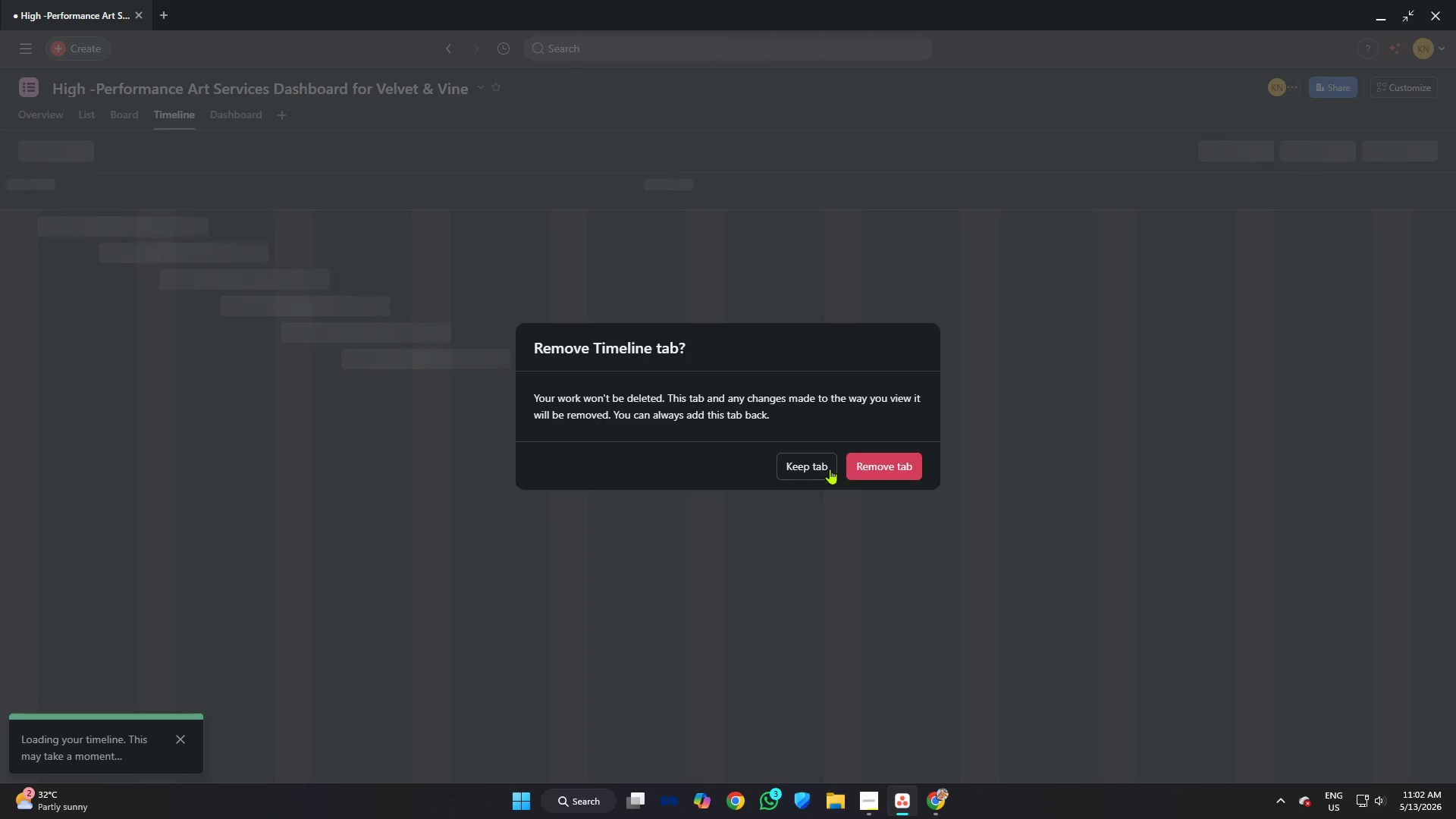 
left_click([856, 470])
 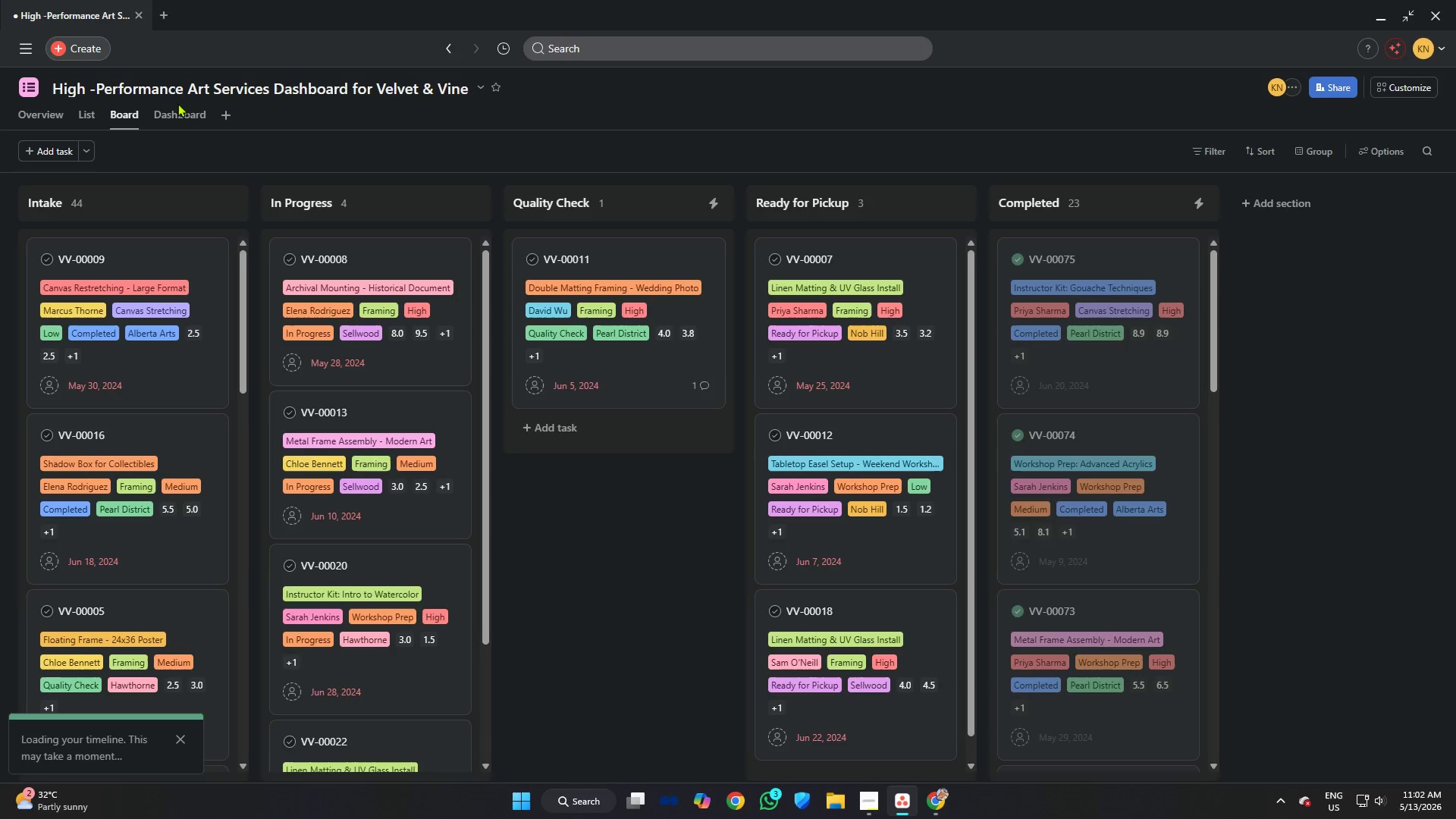 
left_click([177, 114])
 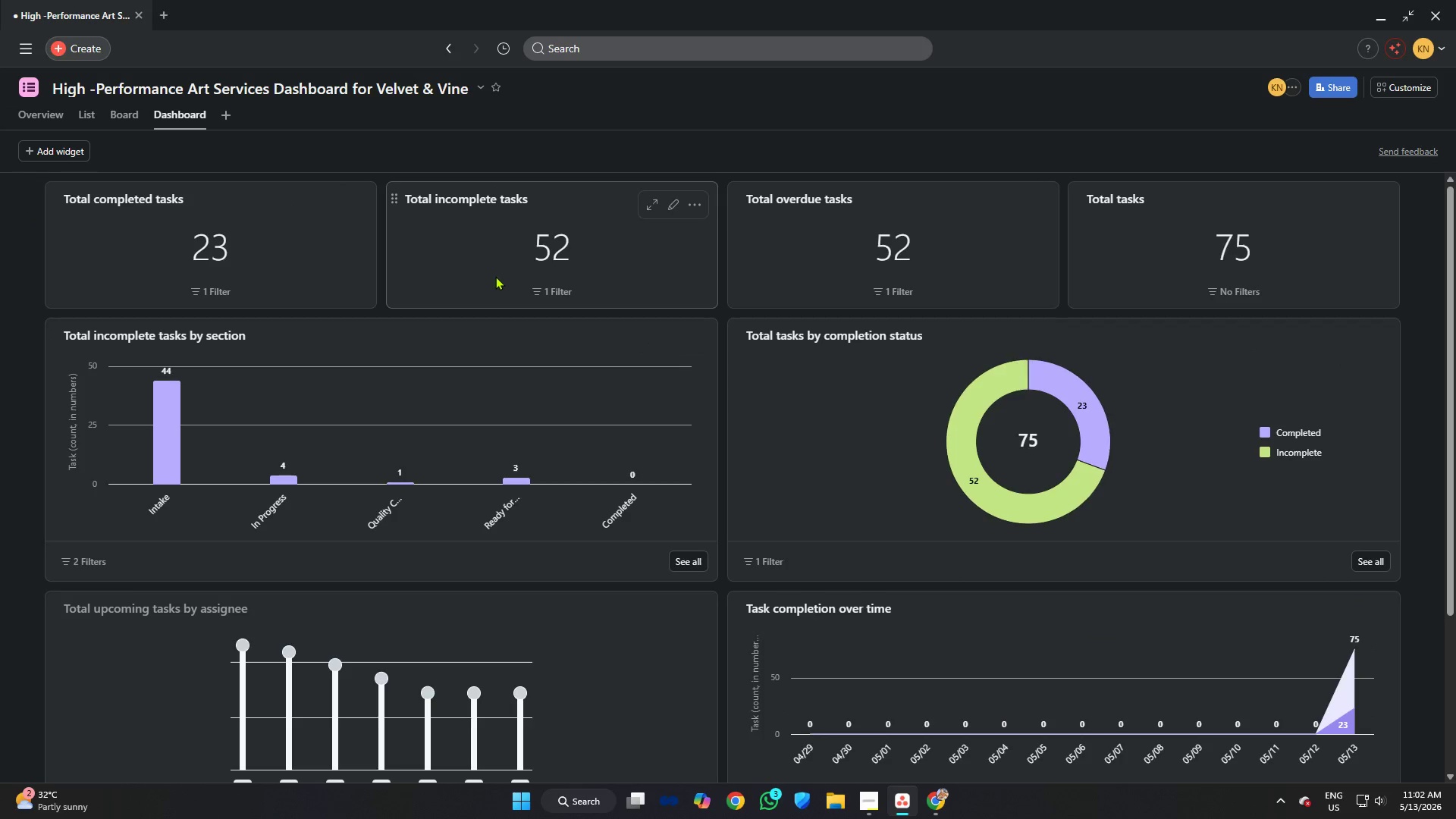 
wait(5.56)
 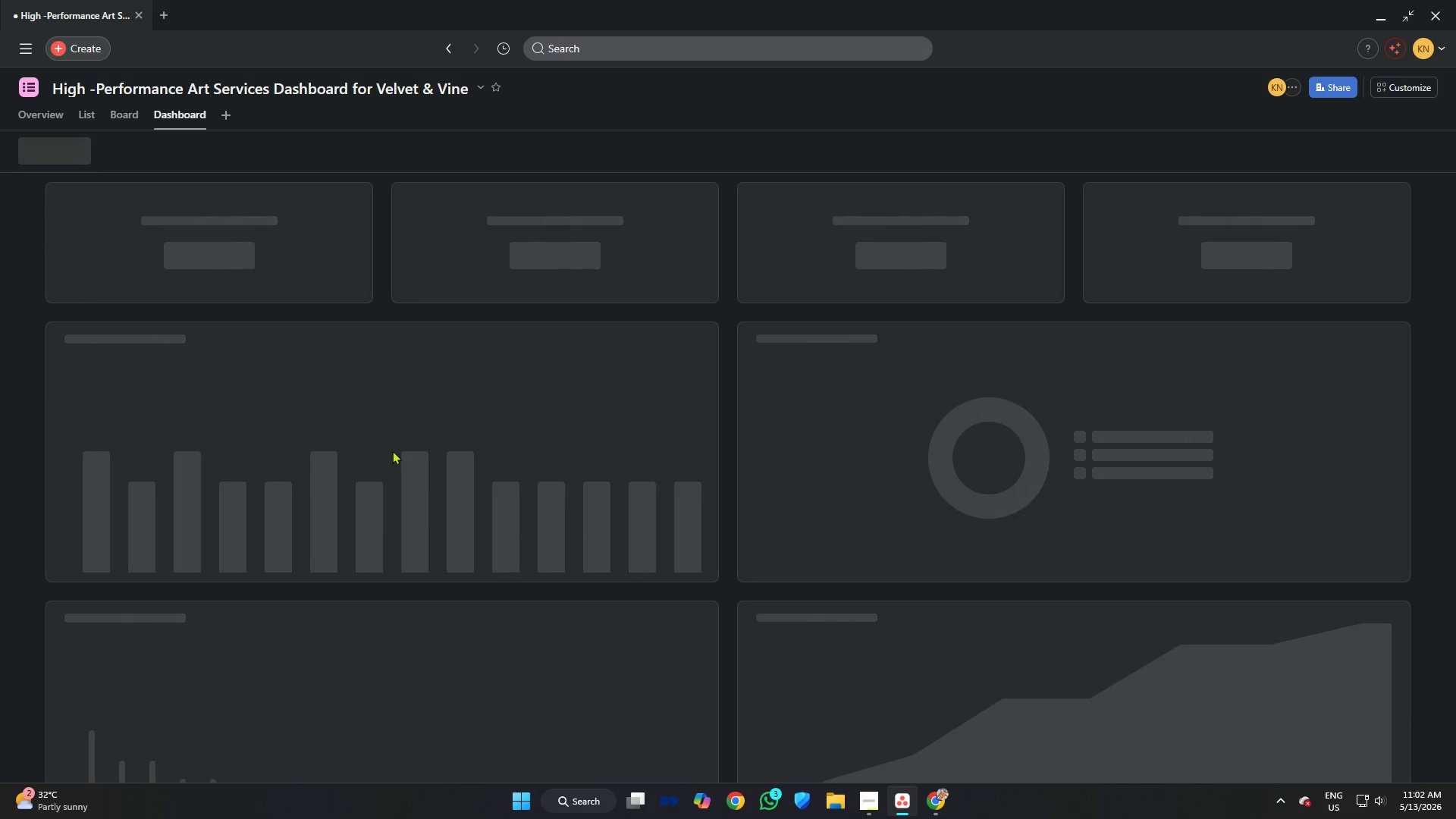 
left_click([700, 208])
 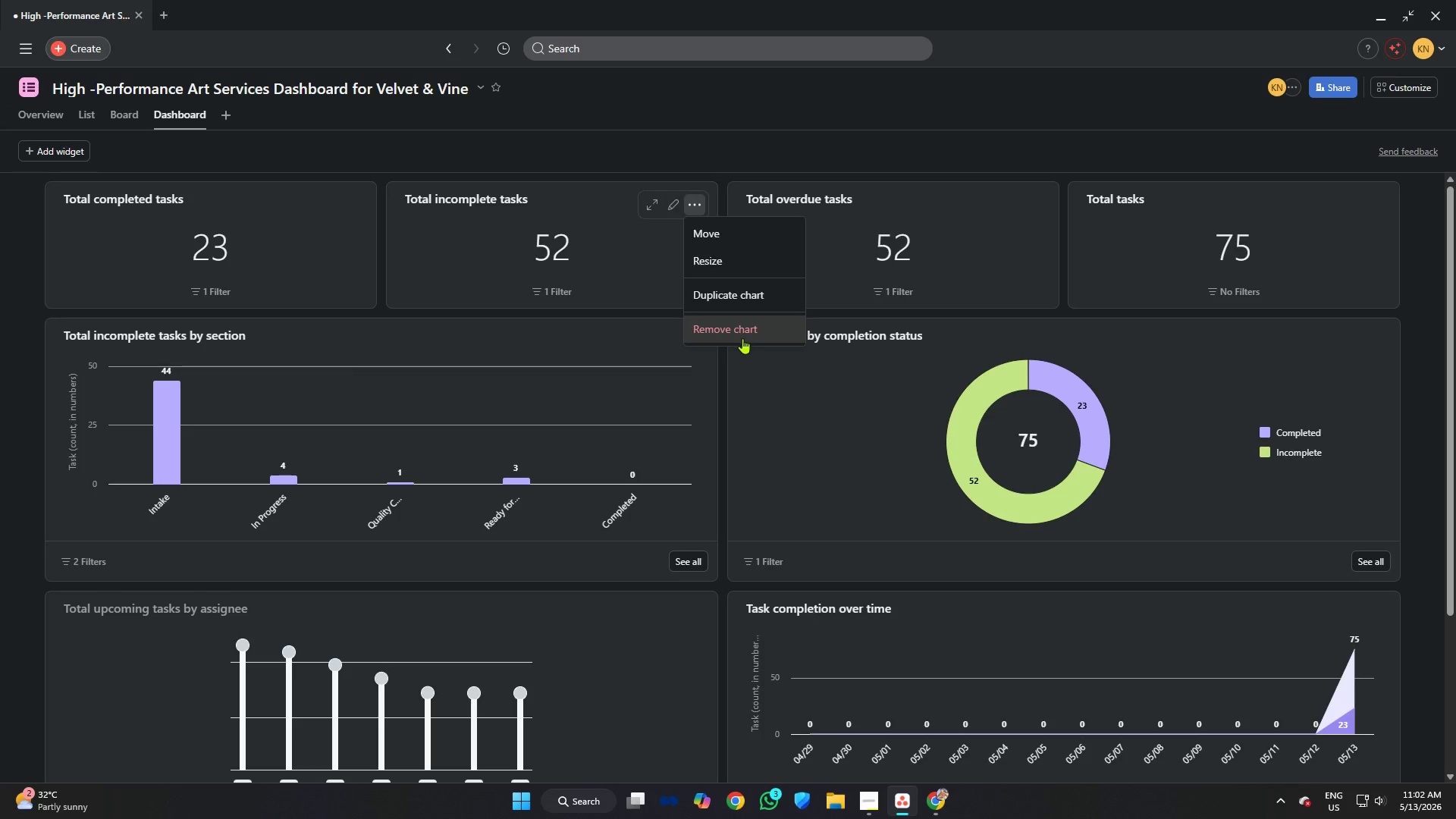 
left_click([742, 338])
 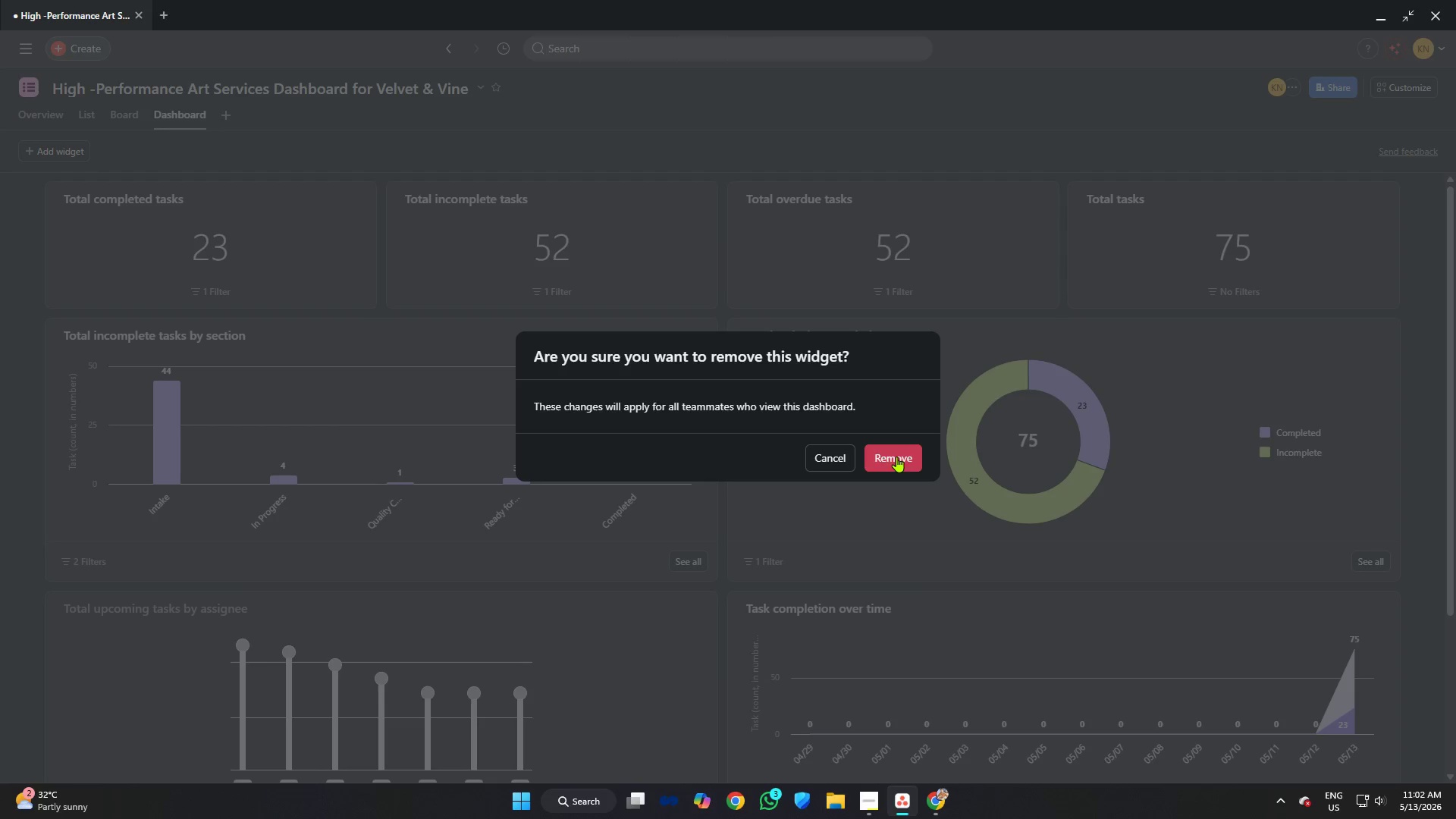 
left_click([899, 458])
 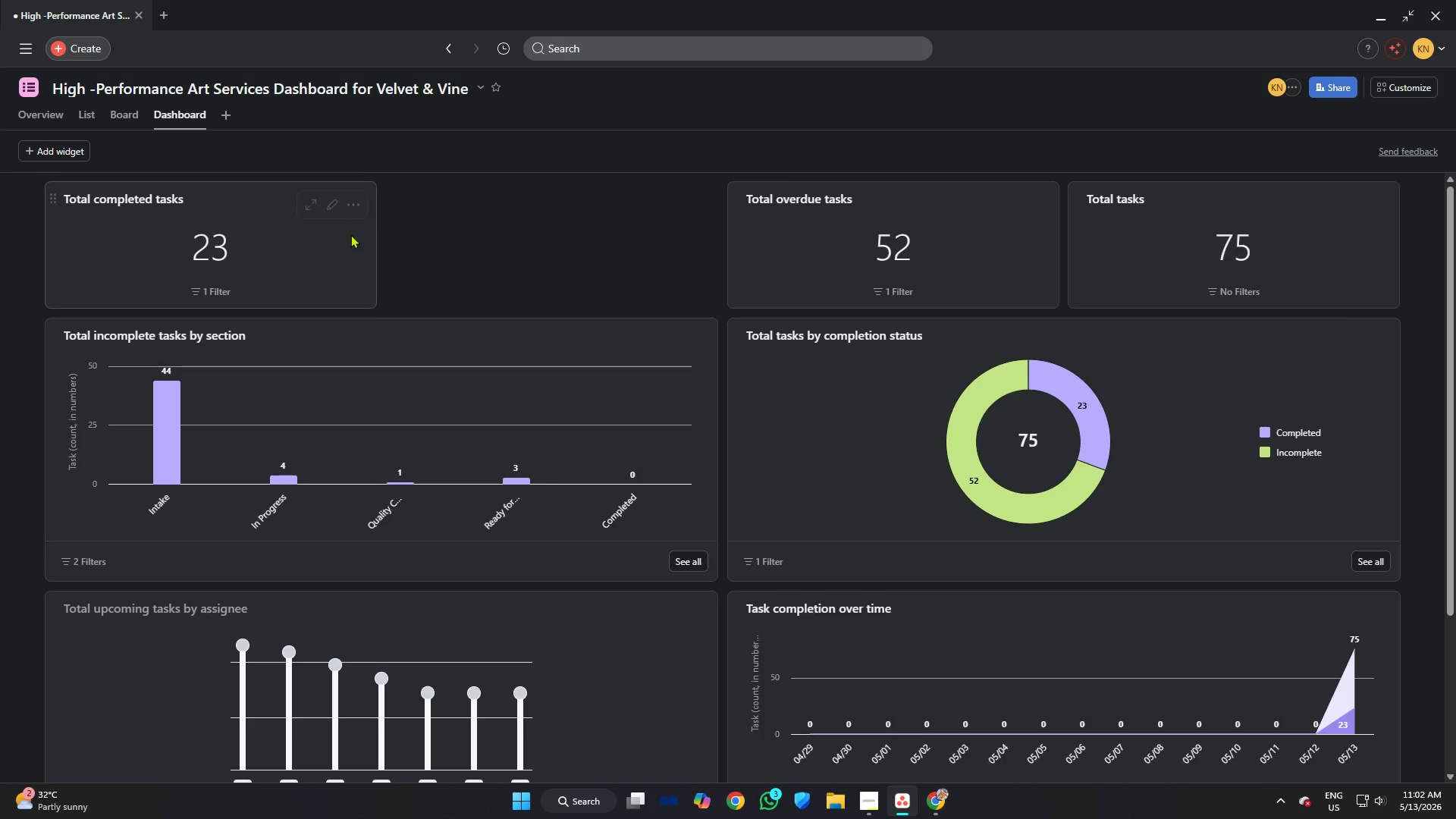 
left_click([354, 207])
 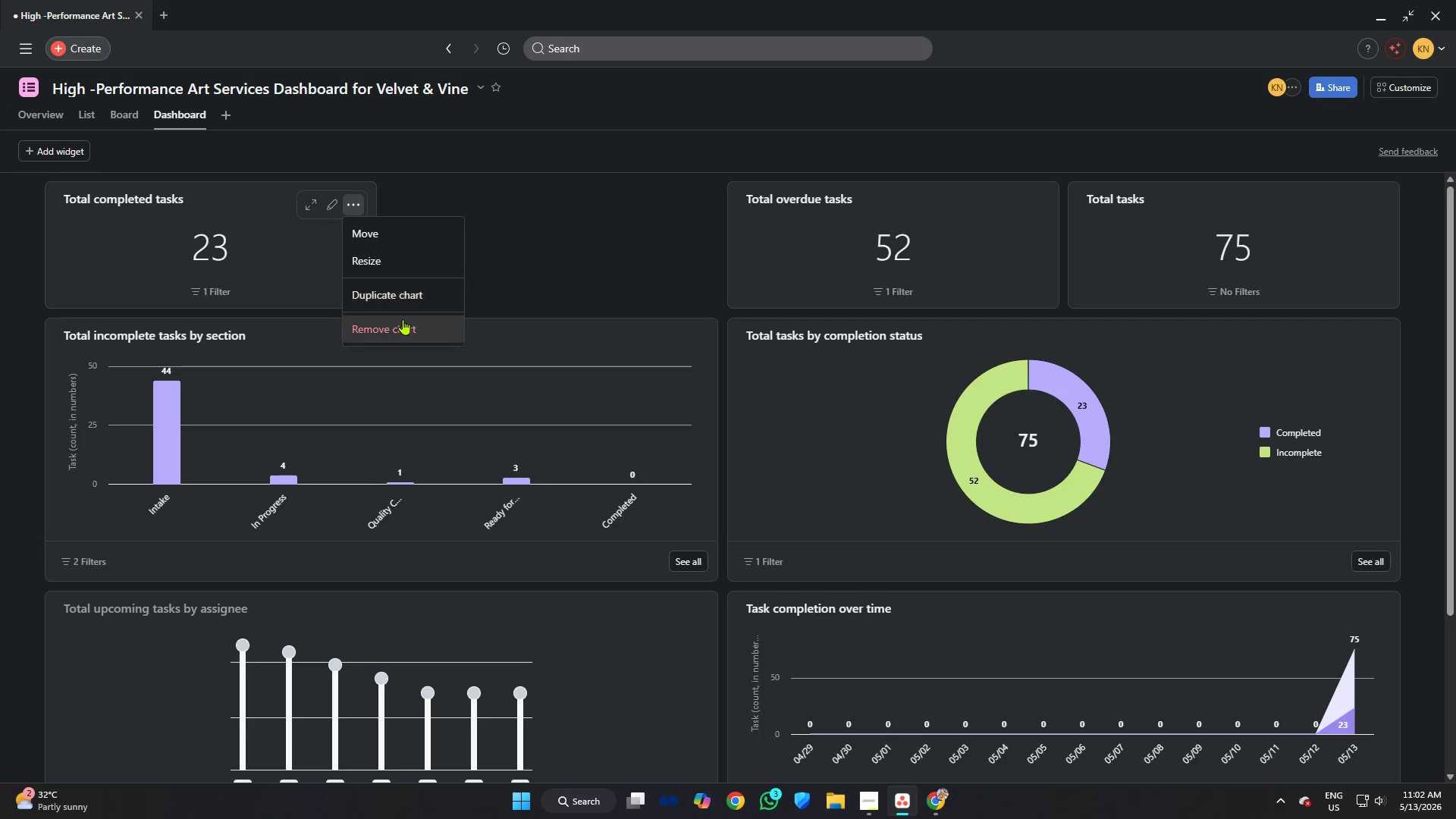 
left_click([404, 322])
 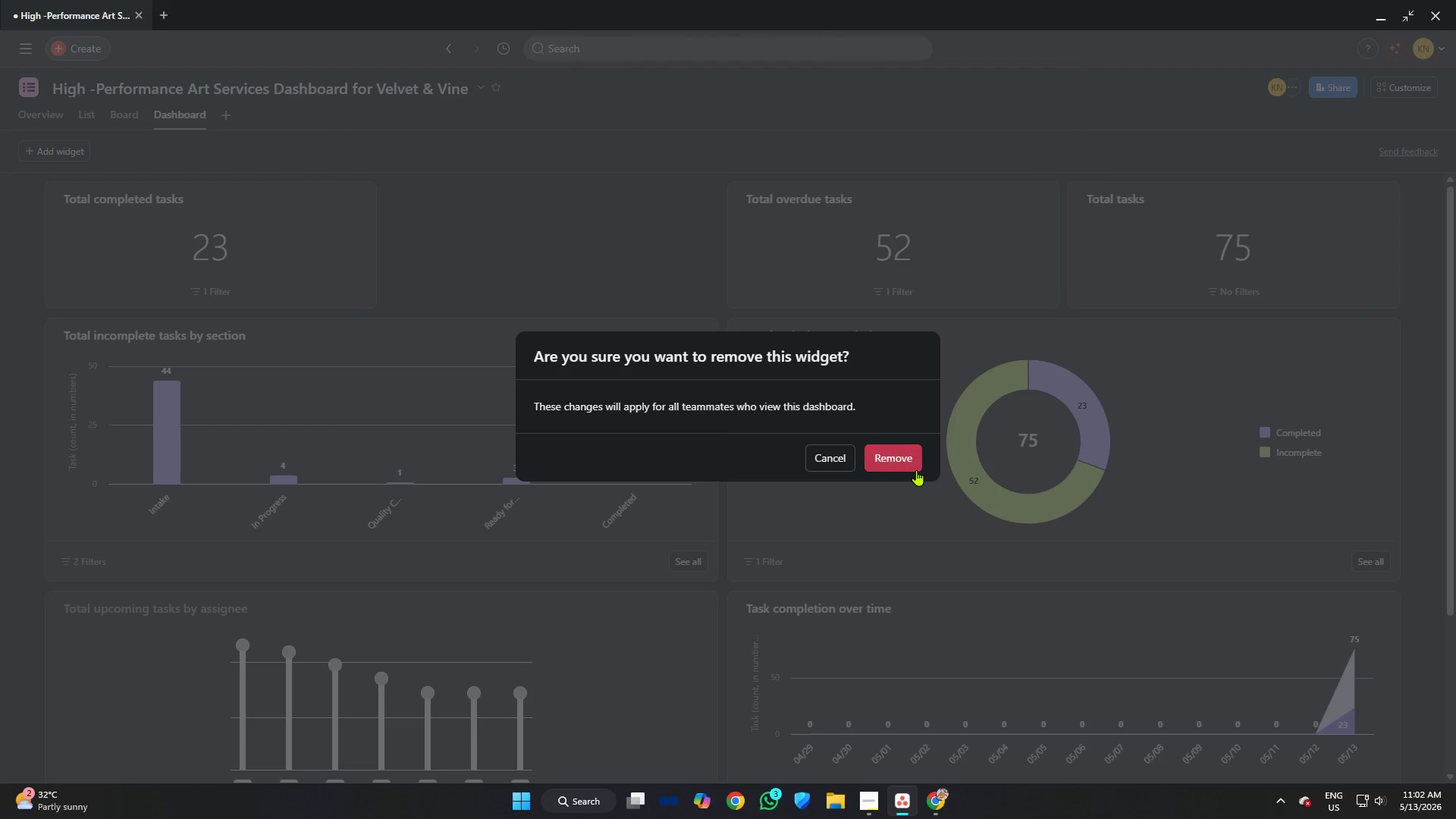 
left_click([912, 460])
 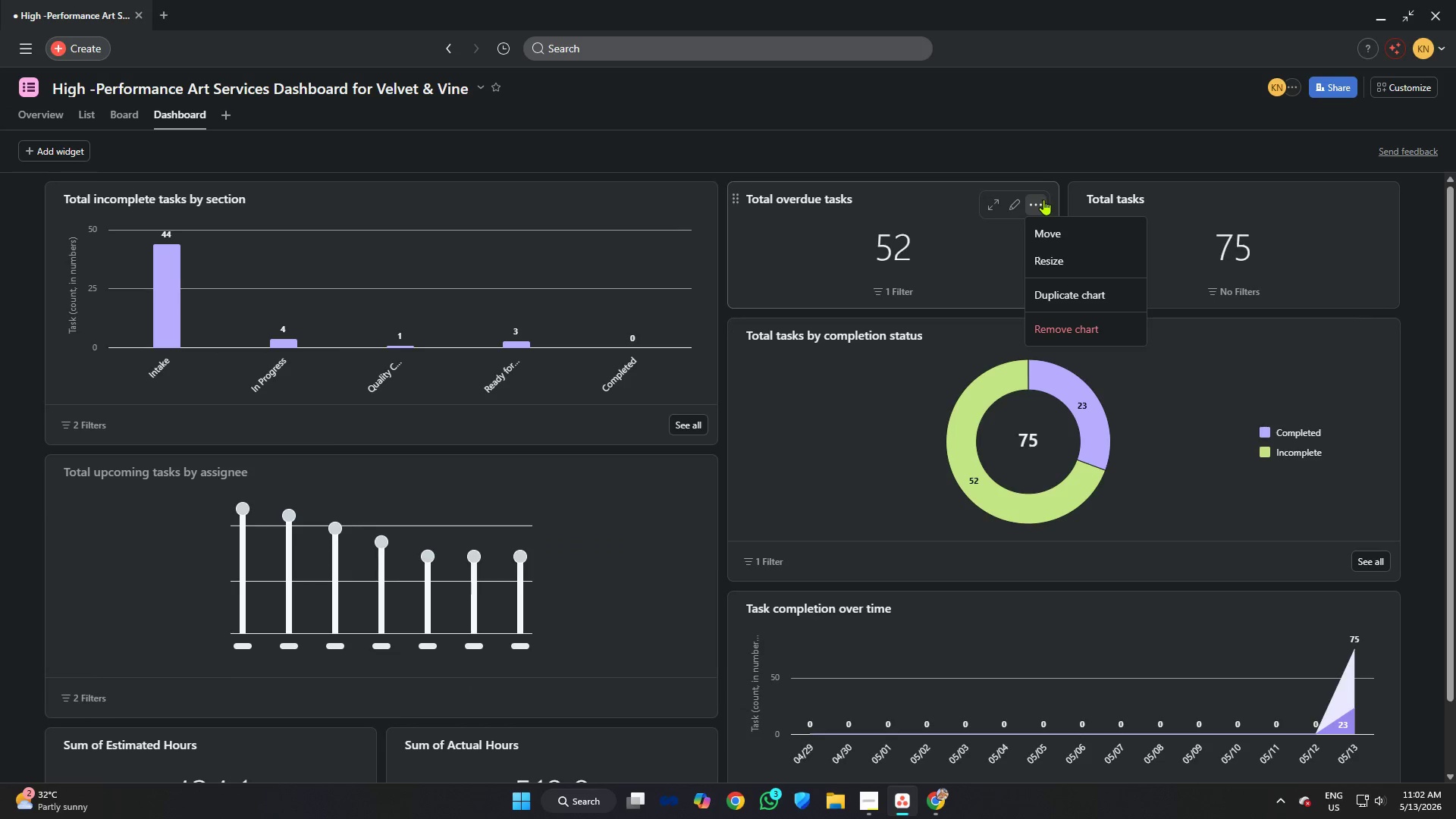 
left_click([1065, 328])
 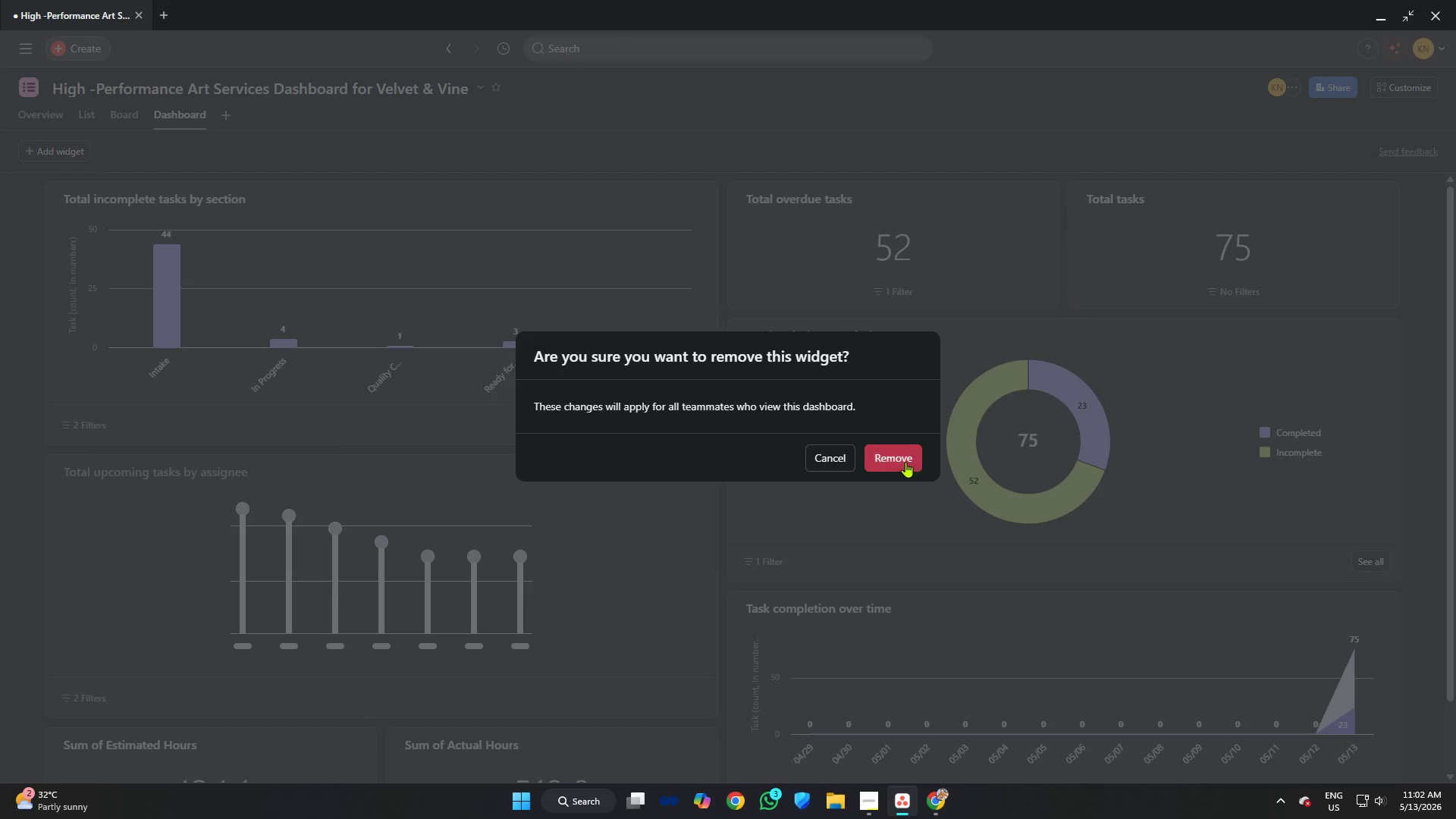 
left_click([894, 459])
 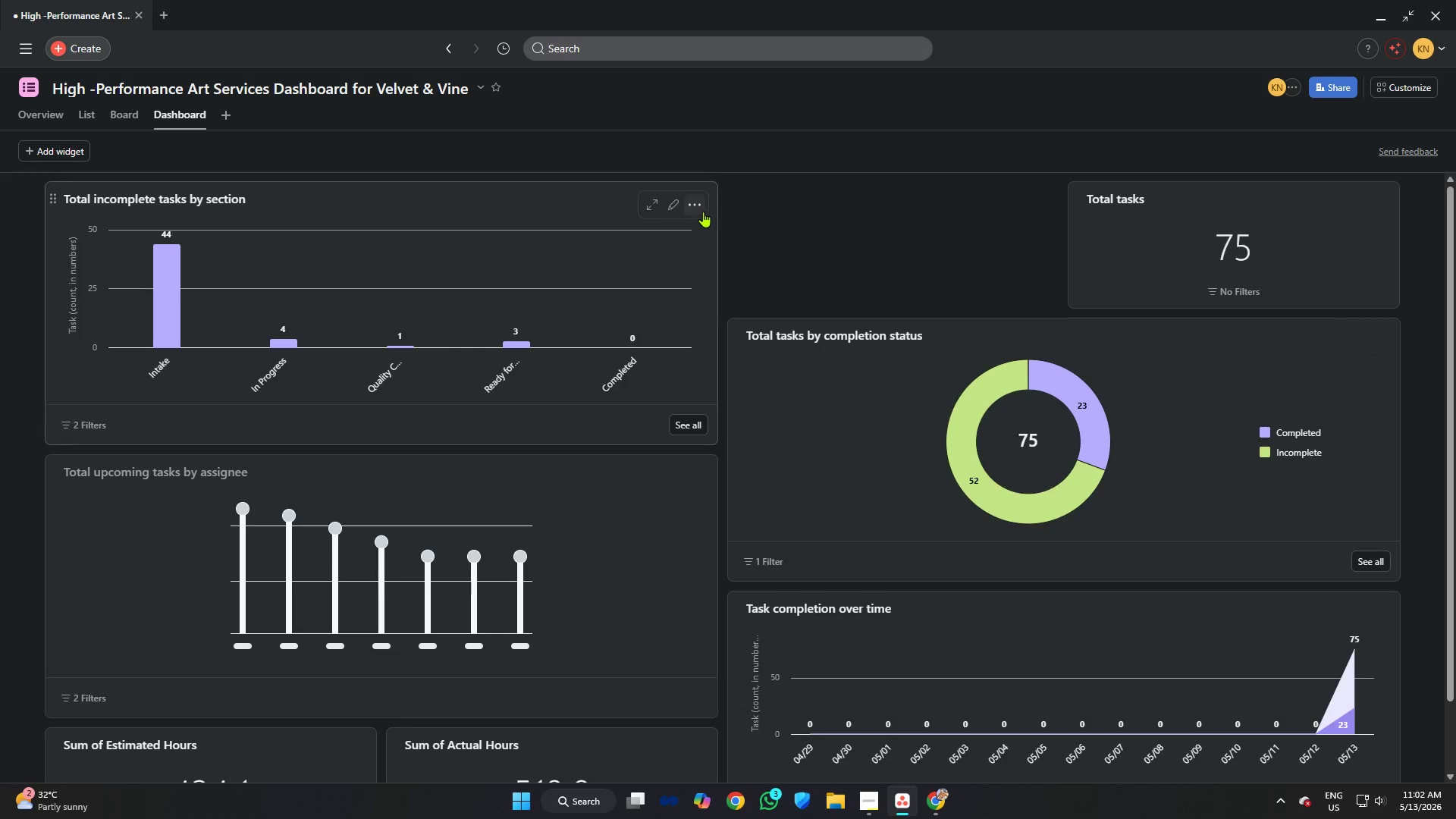 
left_click([701, 204])
 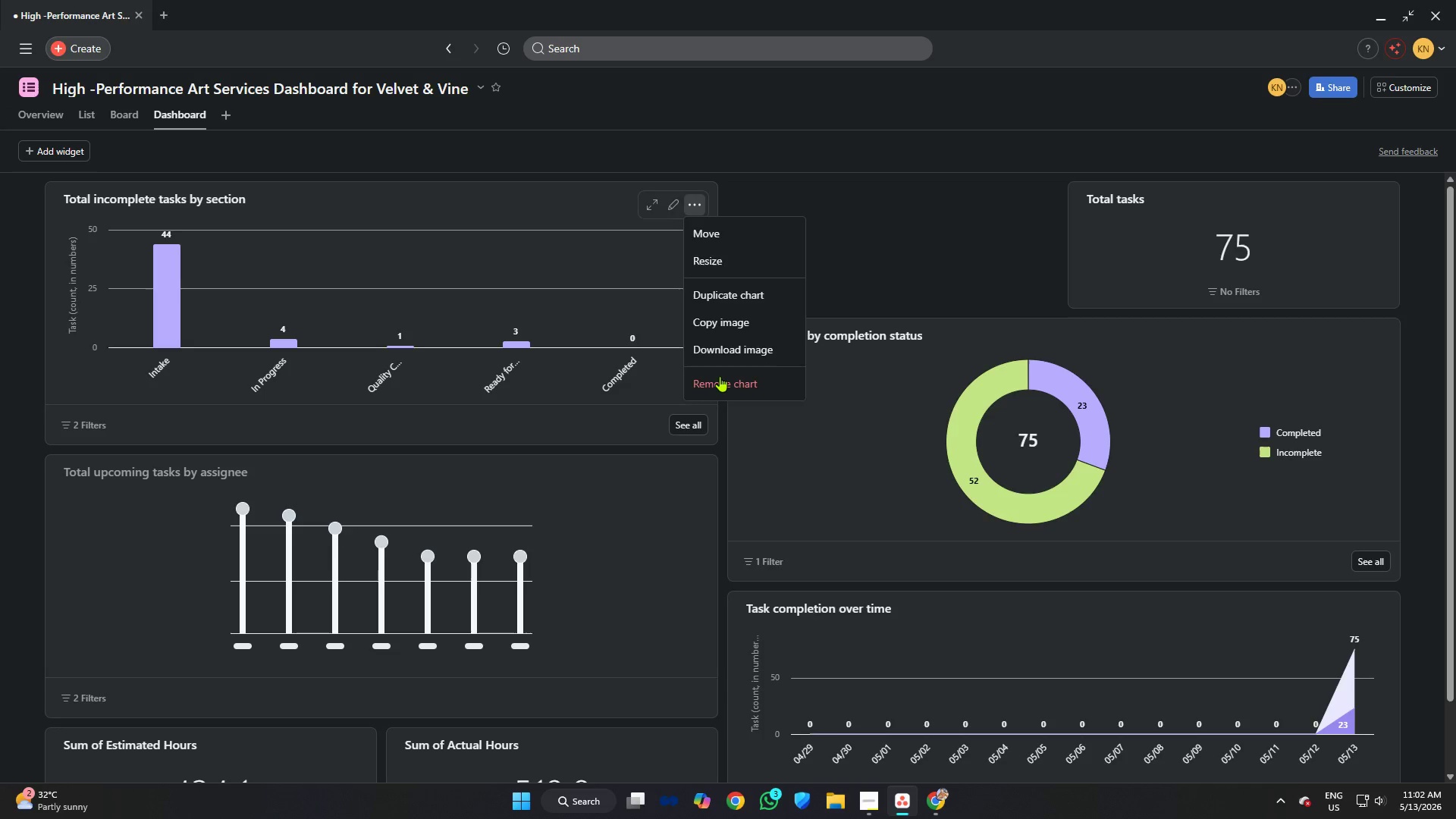 
left_click([720, 384])
 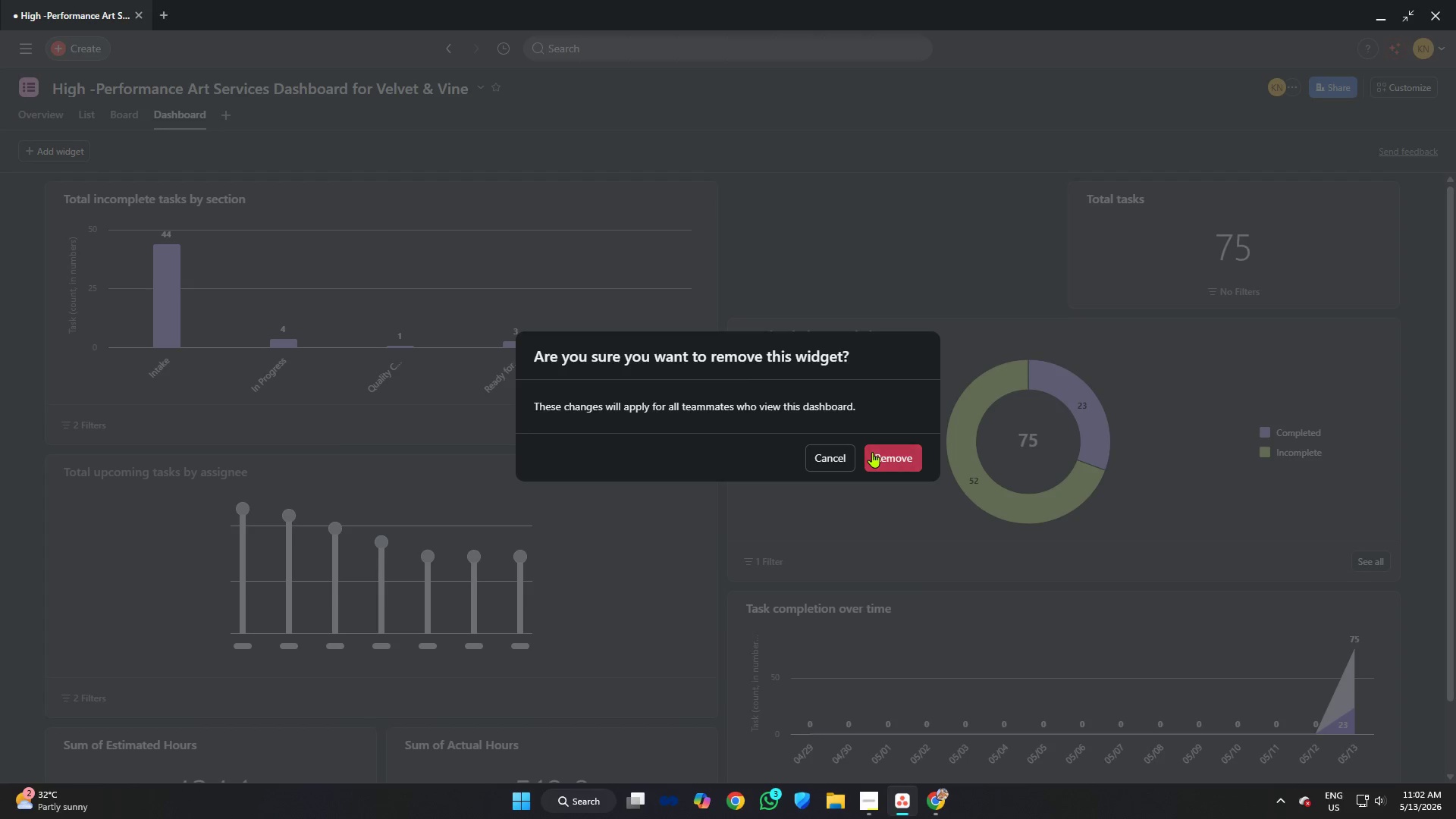 
left_click([874, 452])
 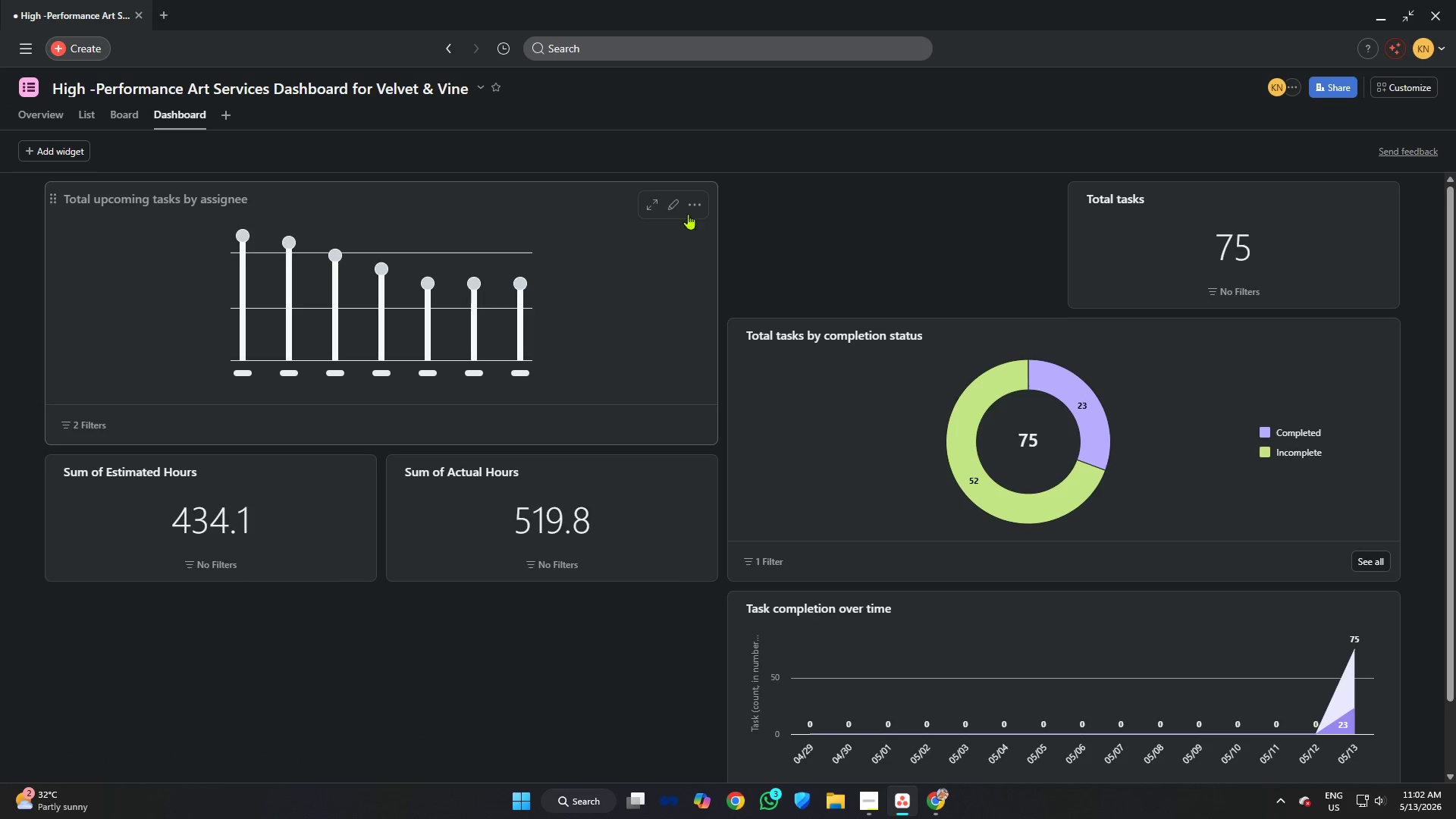 
left_click([689, 200])
 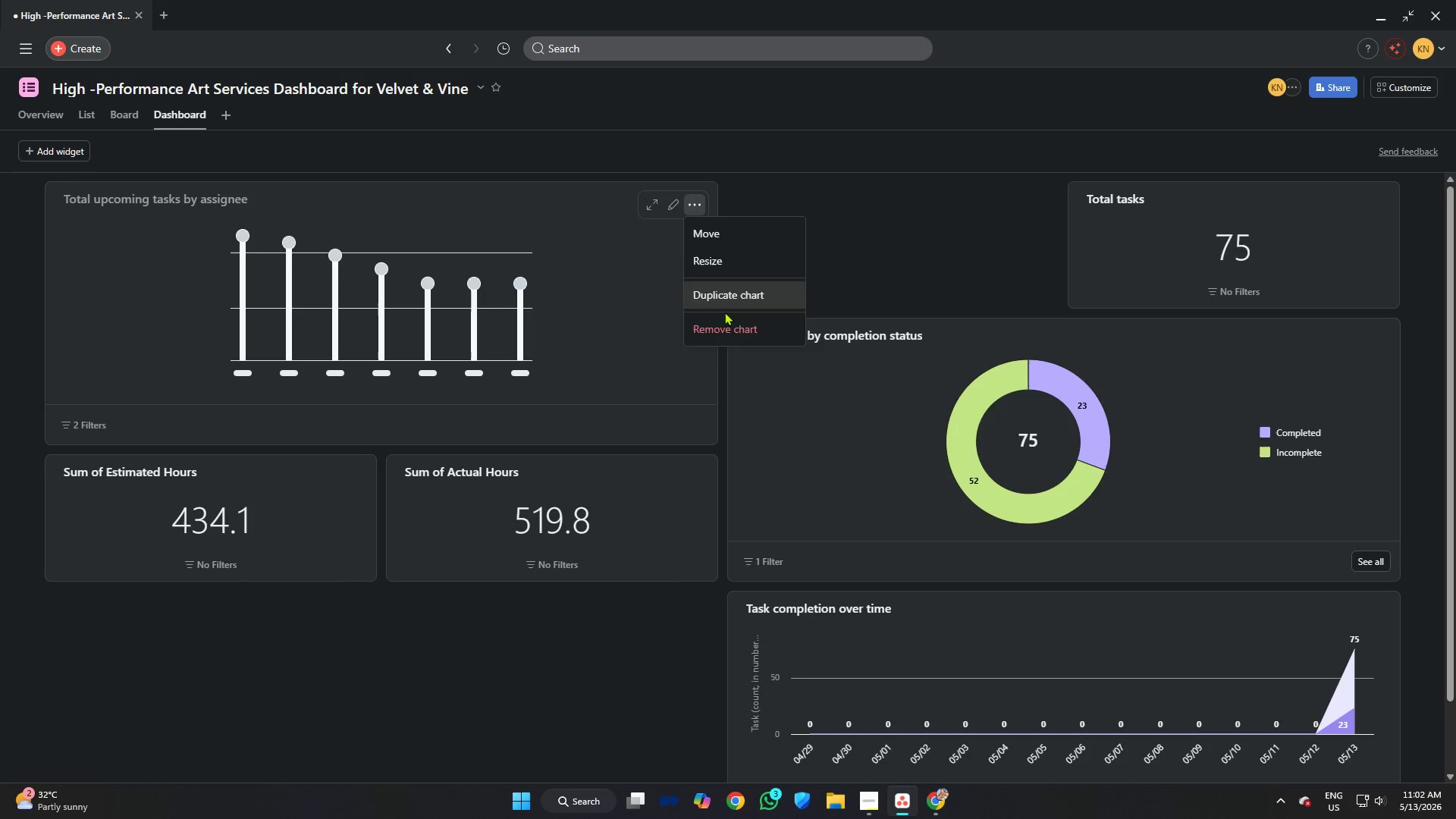 
left_click([726, 327])
 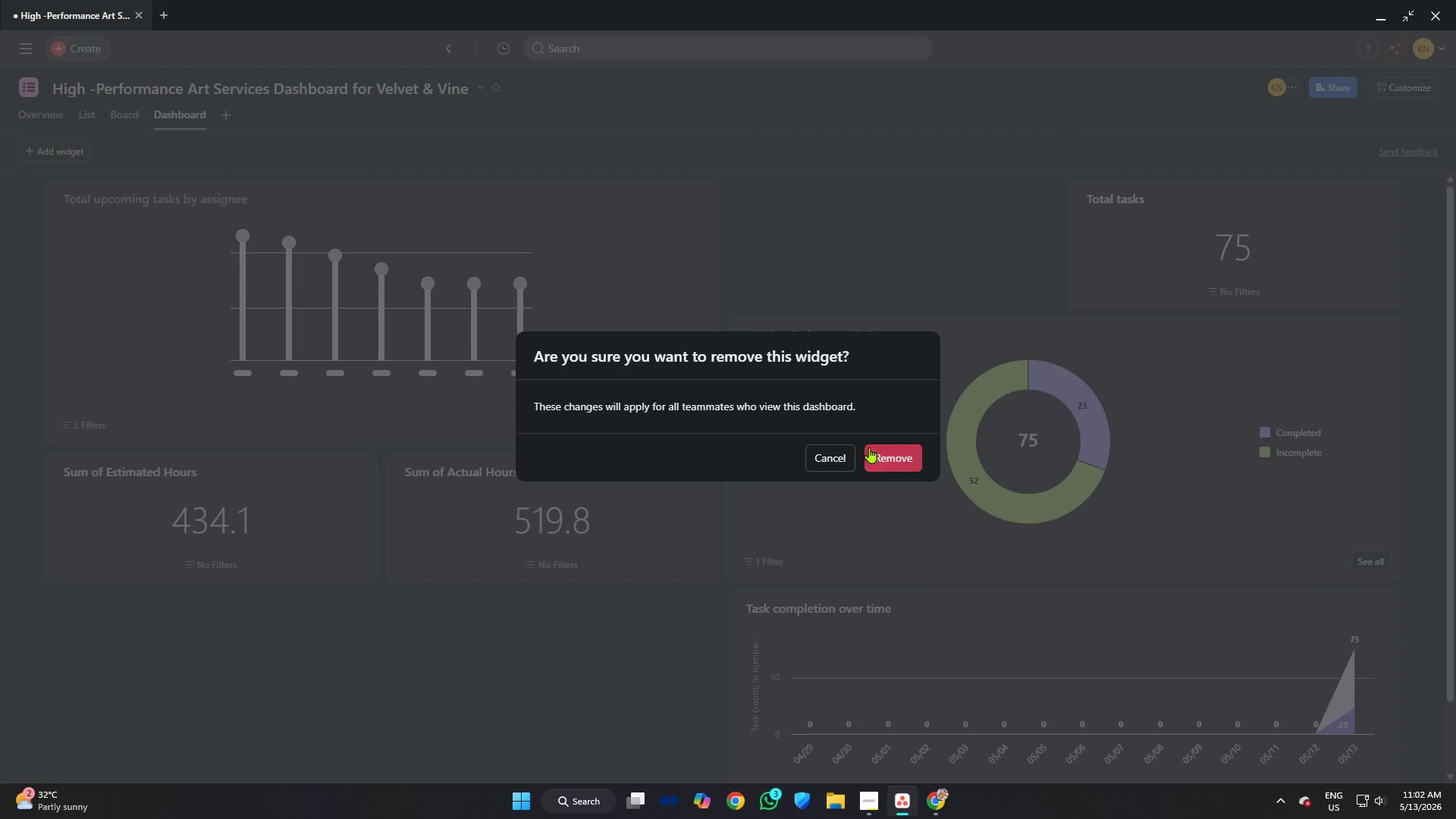 
left_click([883, 456])
 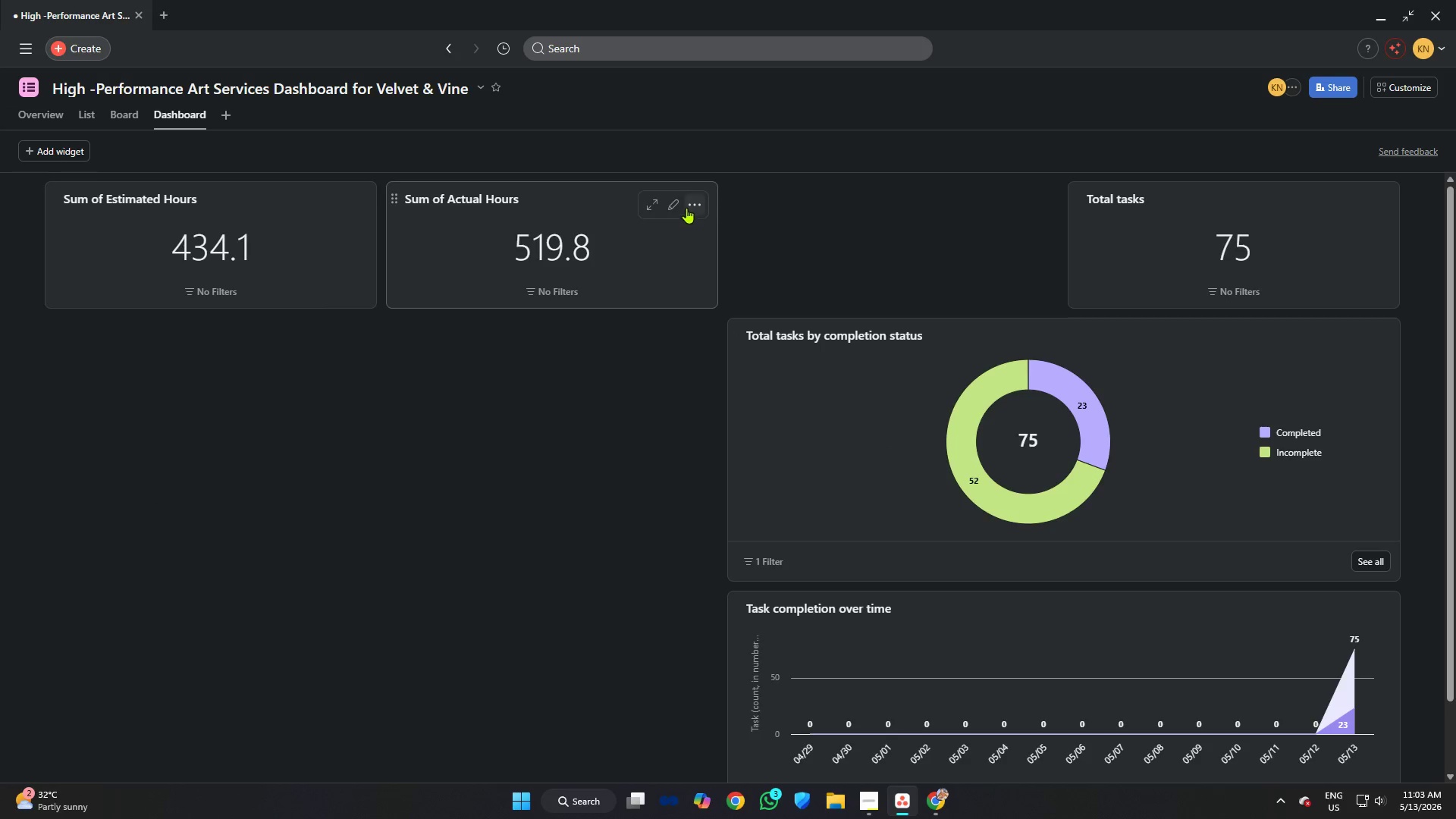 
left_click([696, 200])
 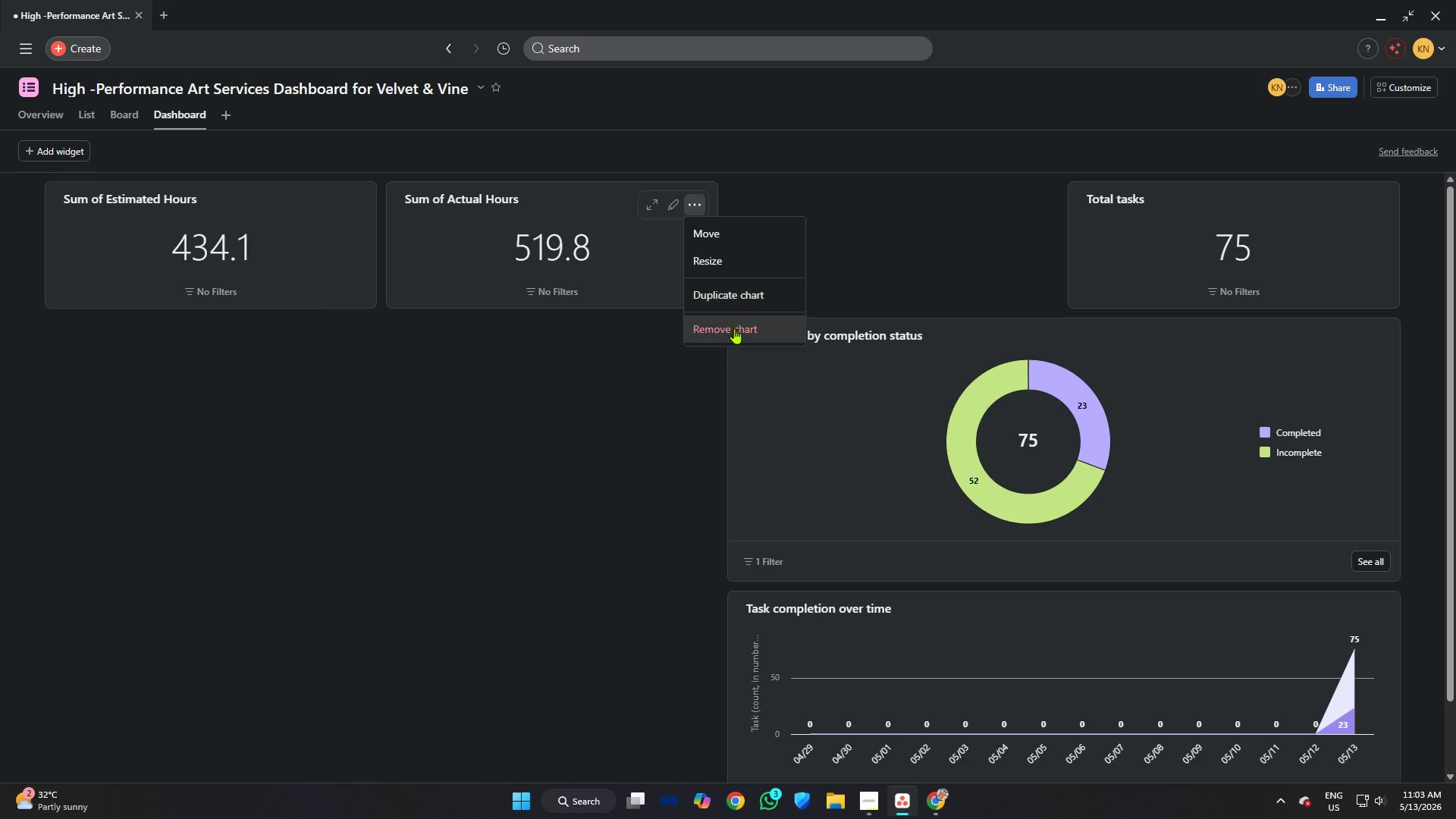 
left_click([734, 328])
 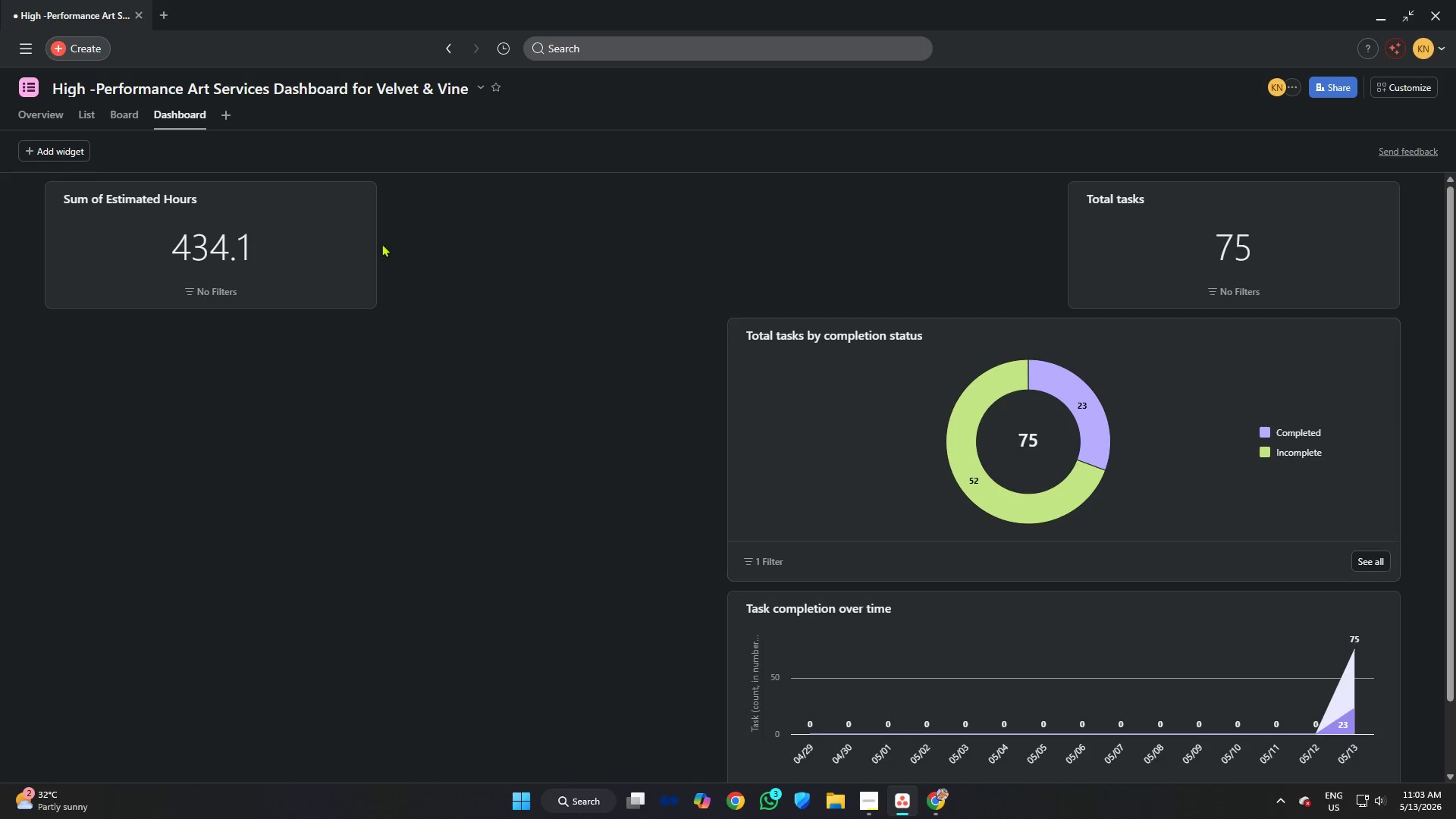 
left_click([354, 202])
 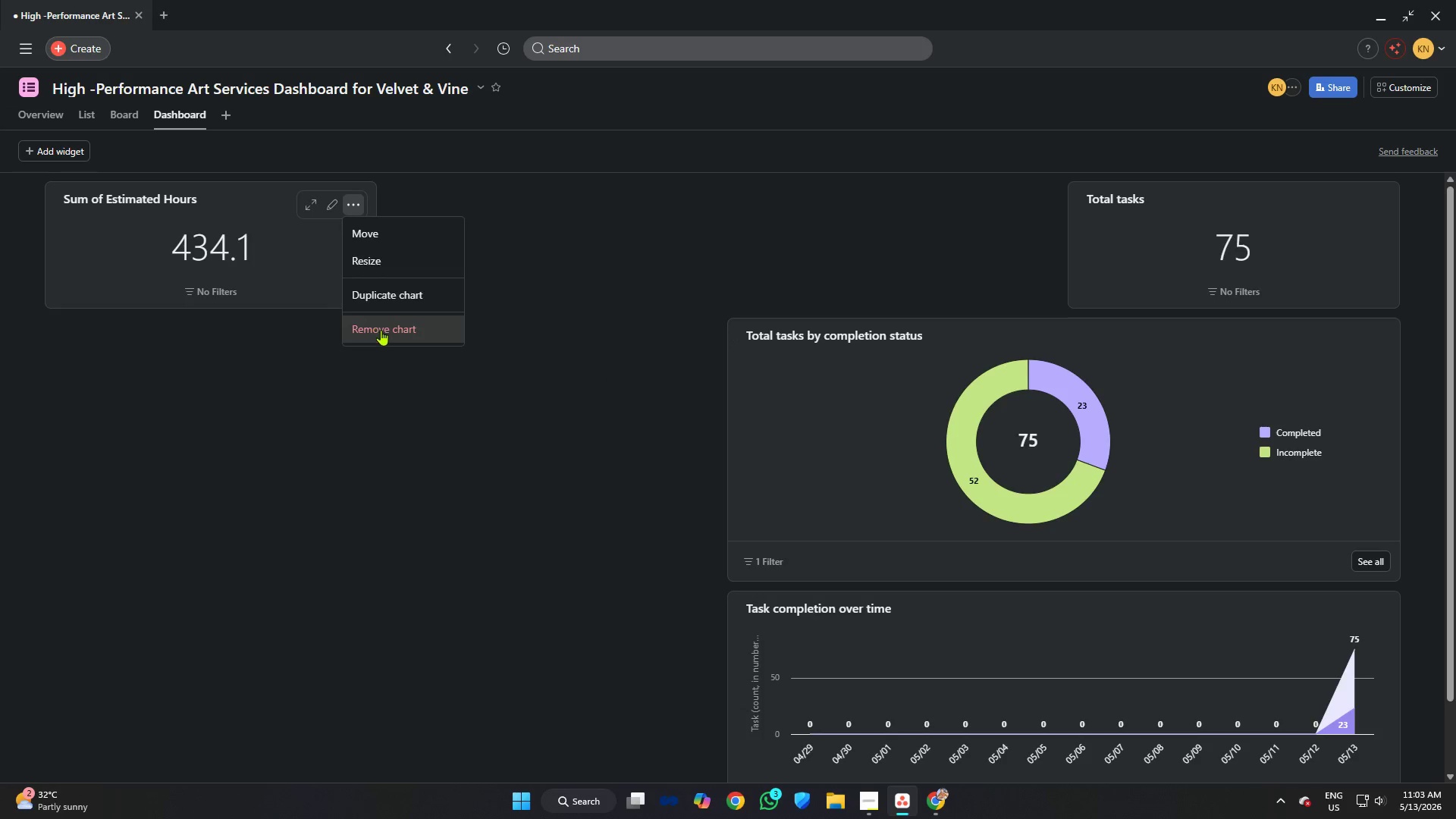 
left_click([381, 331])
 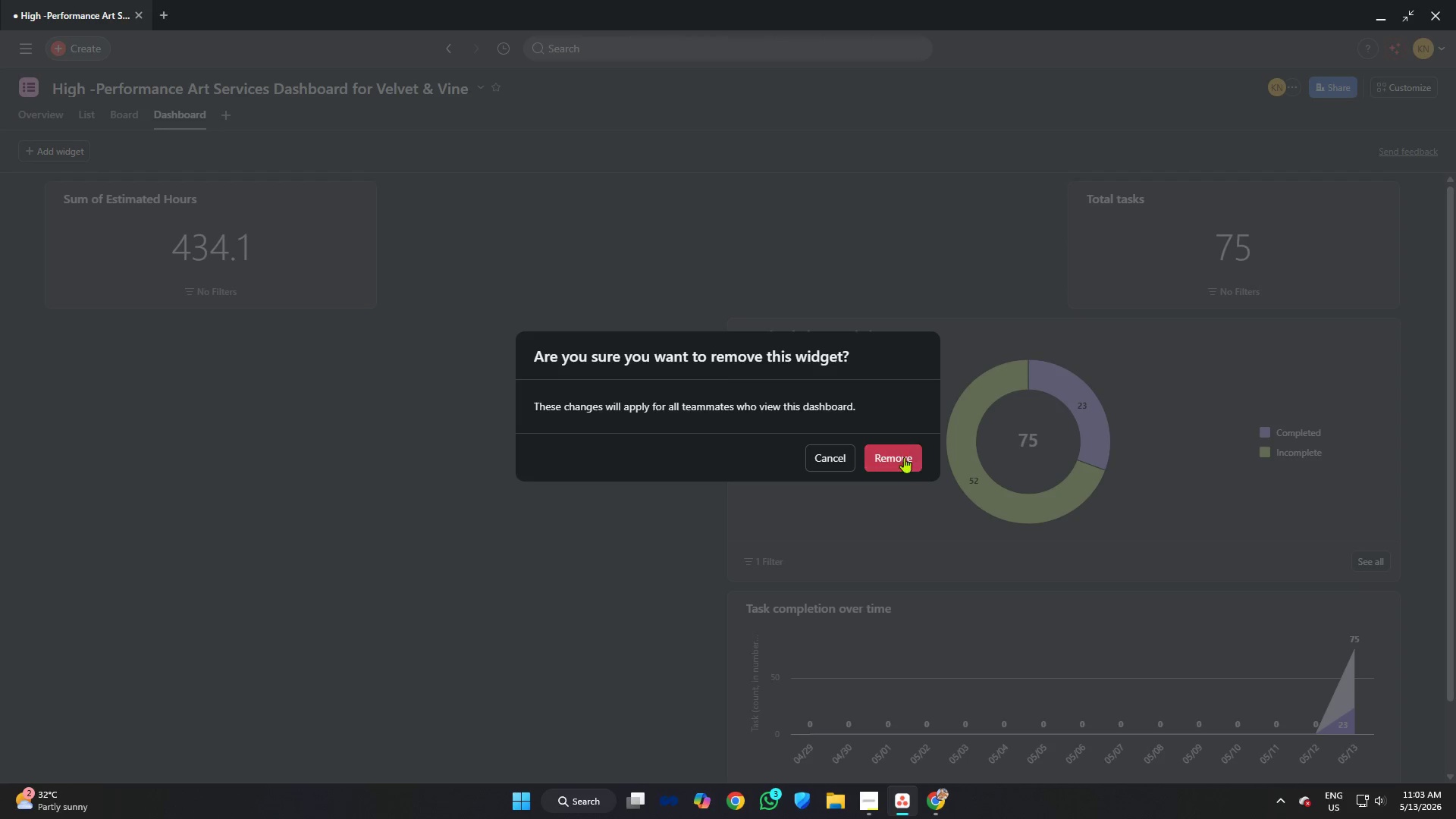 
left_click([902, 460])
 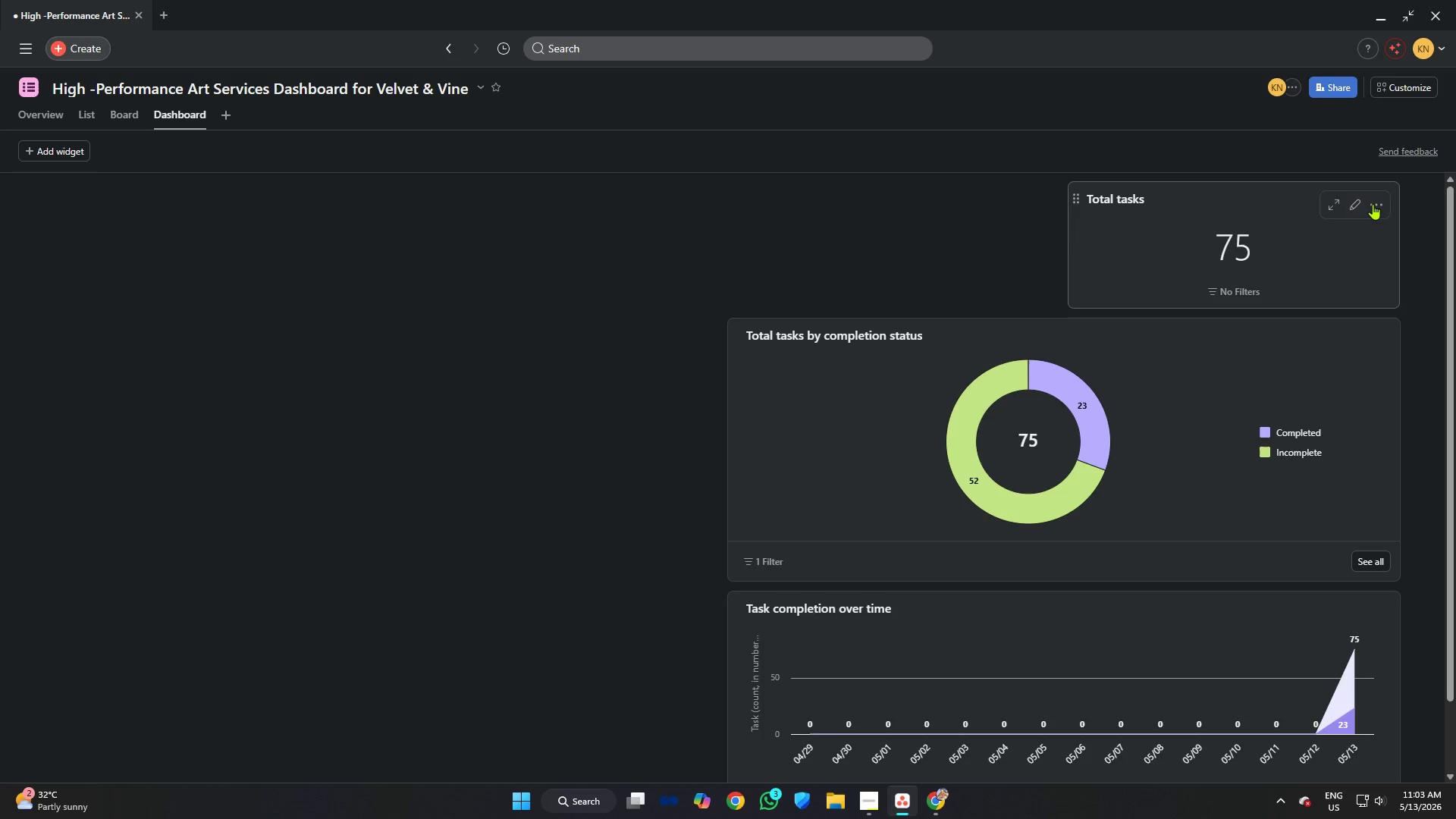 
left_click([1373, 202])
 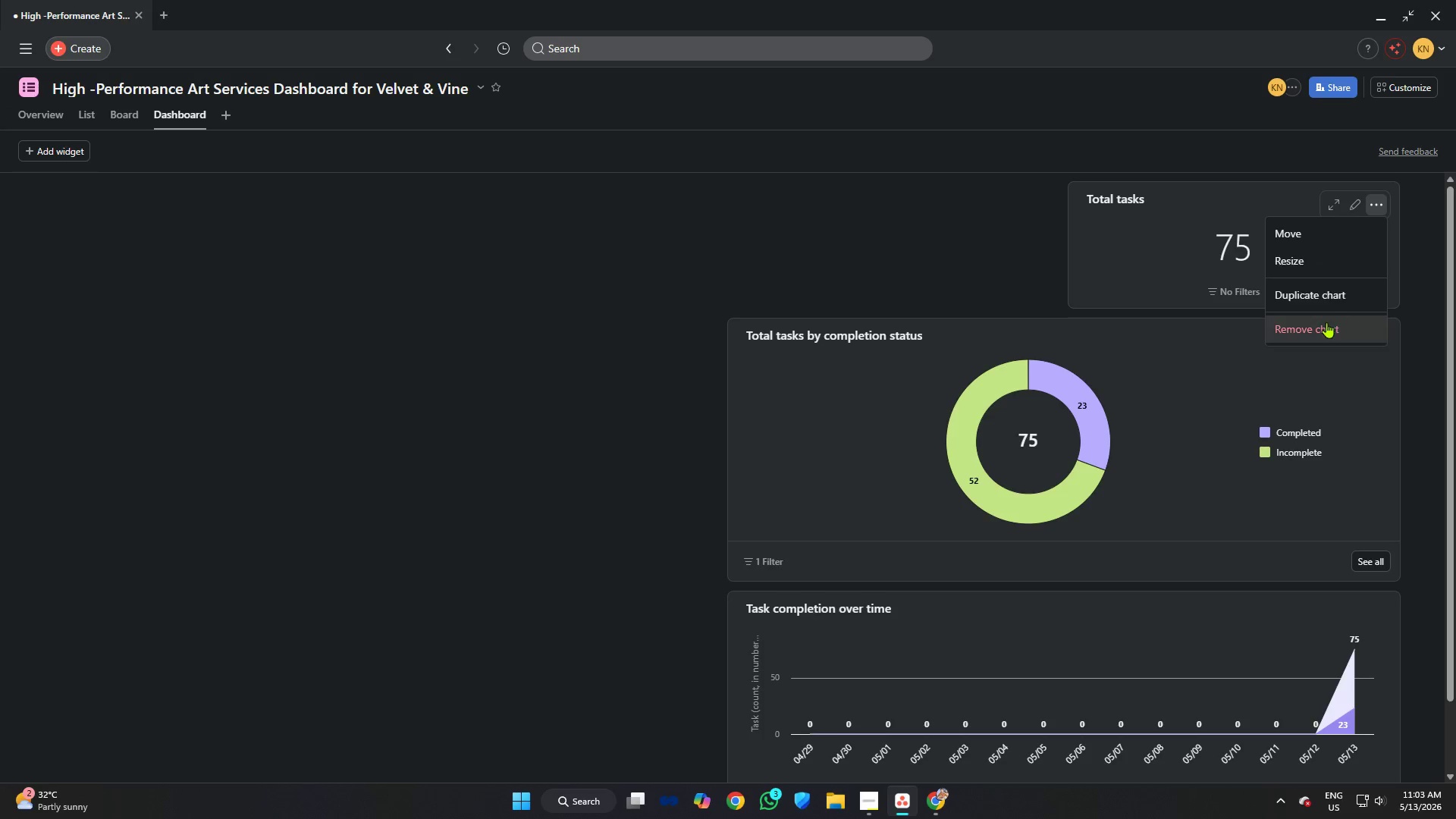 
left_click([1326, 323])
 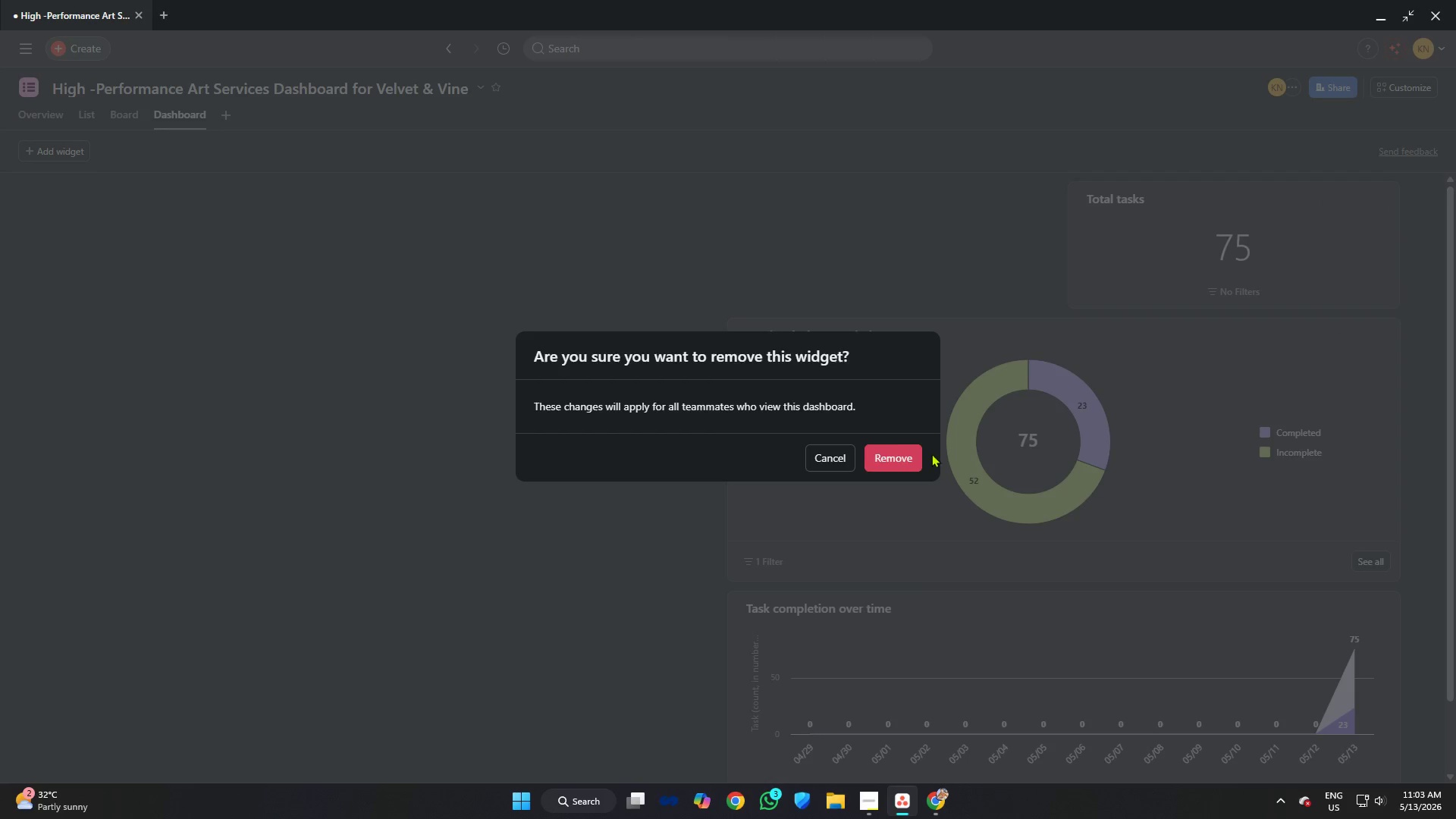 
left_click([901, 450])
 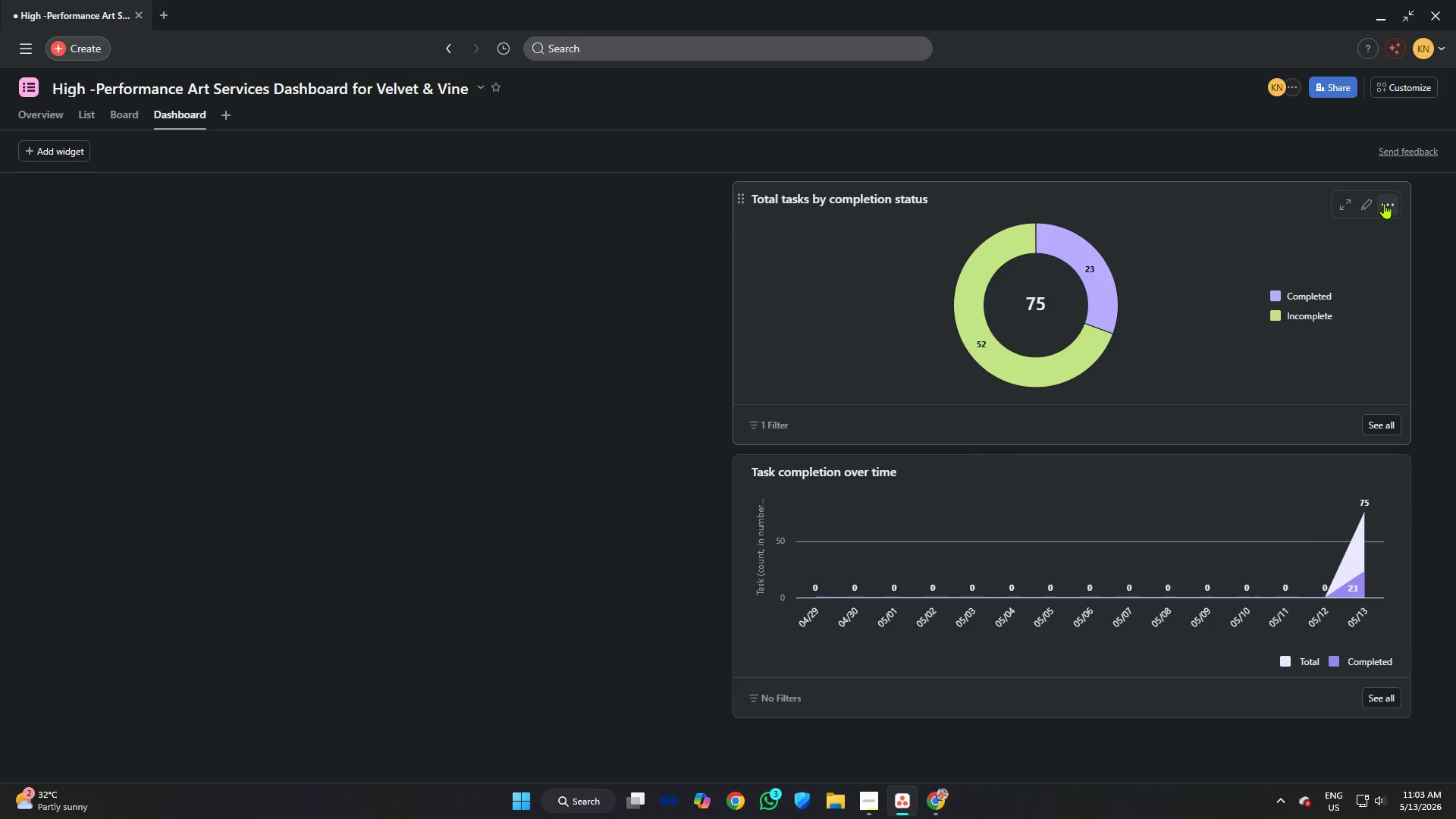 
left_click([1384, 203])
 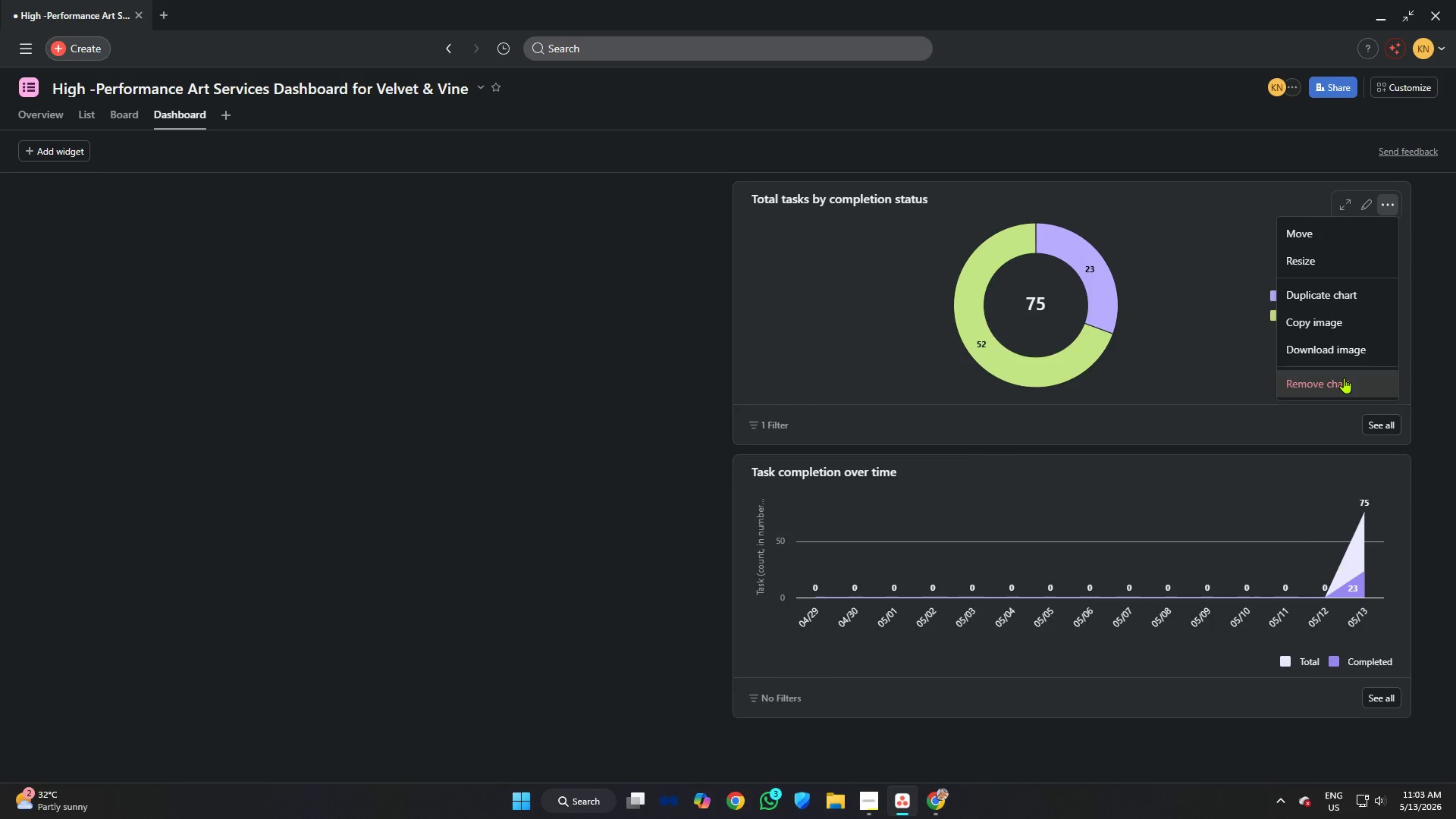 
left_click([1342, 378])
 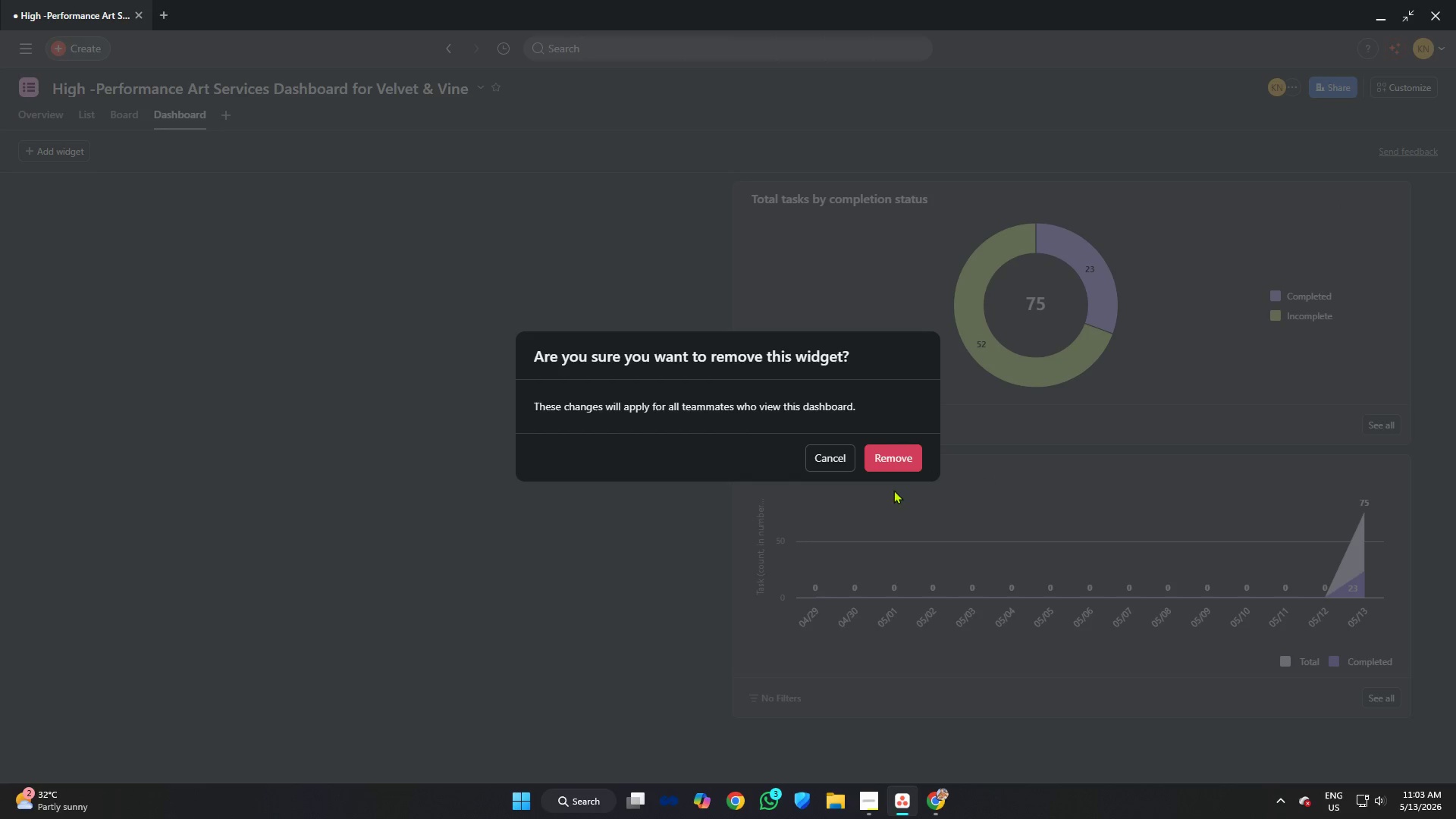 
left_click([892, 463])
 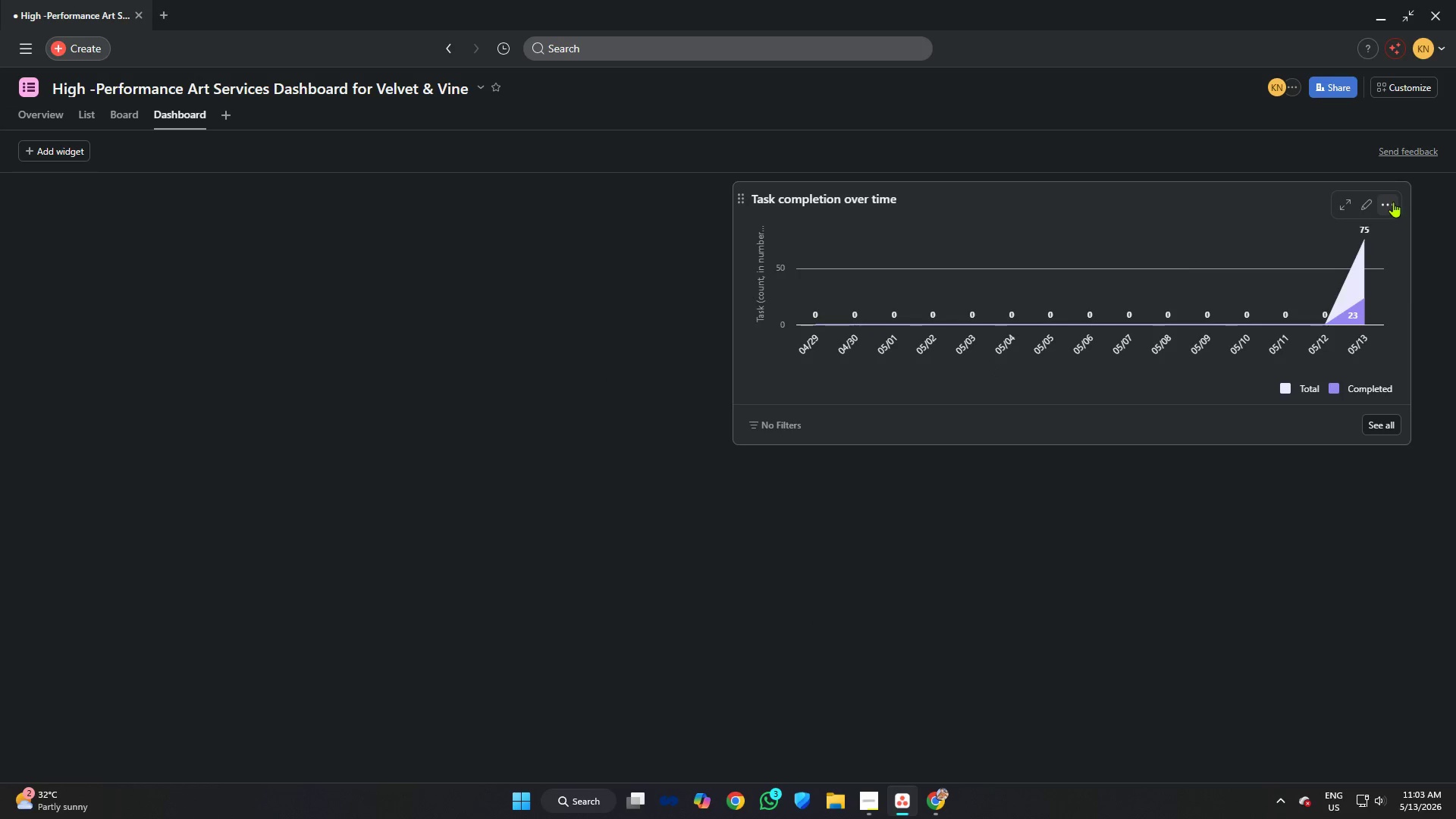 
left_click([1389, 202])
 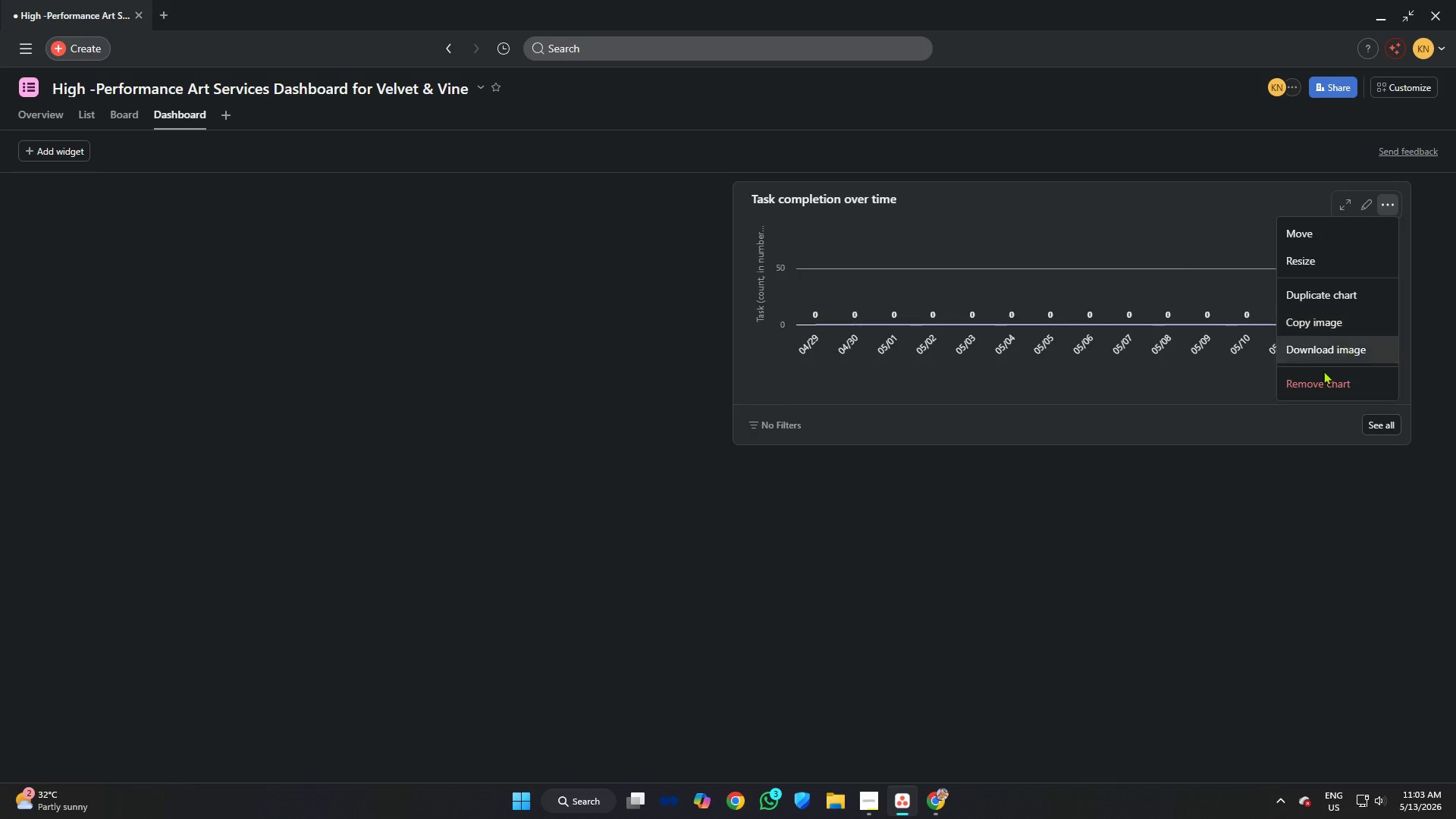 
left_click([1314, 385])
 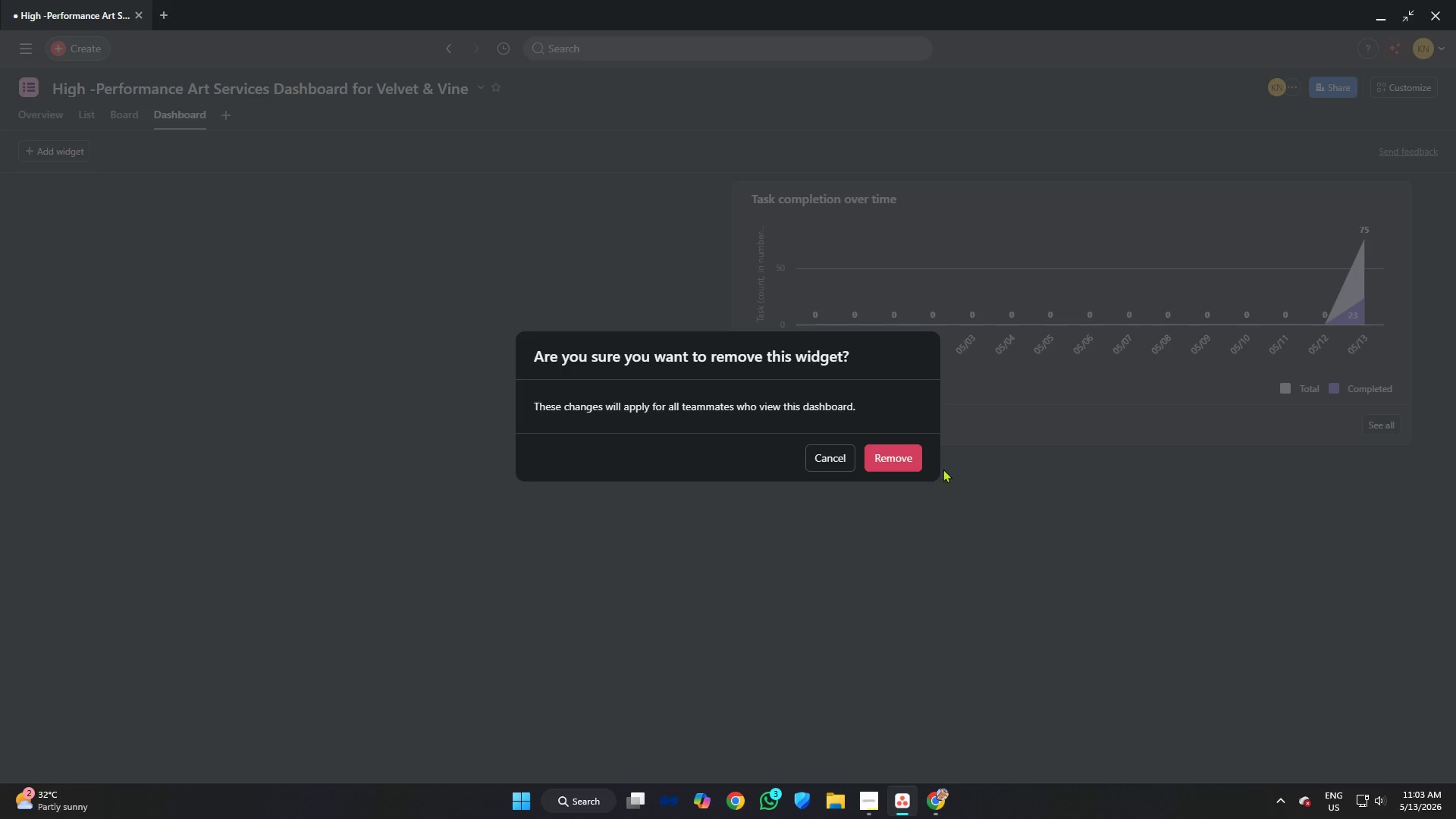 
left_click([911, 460])
 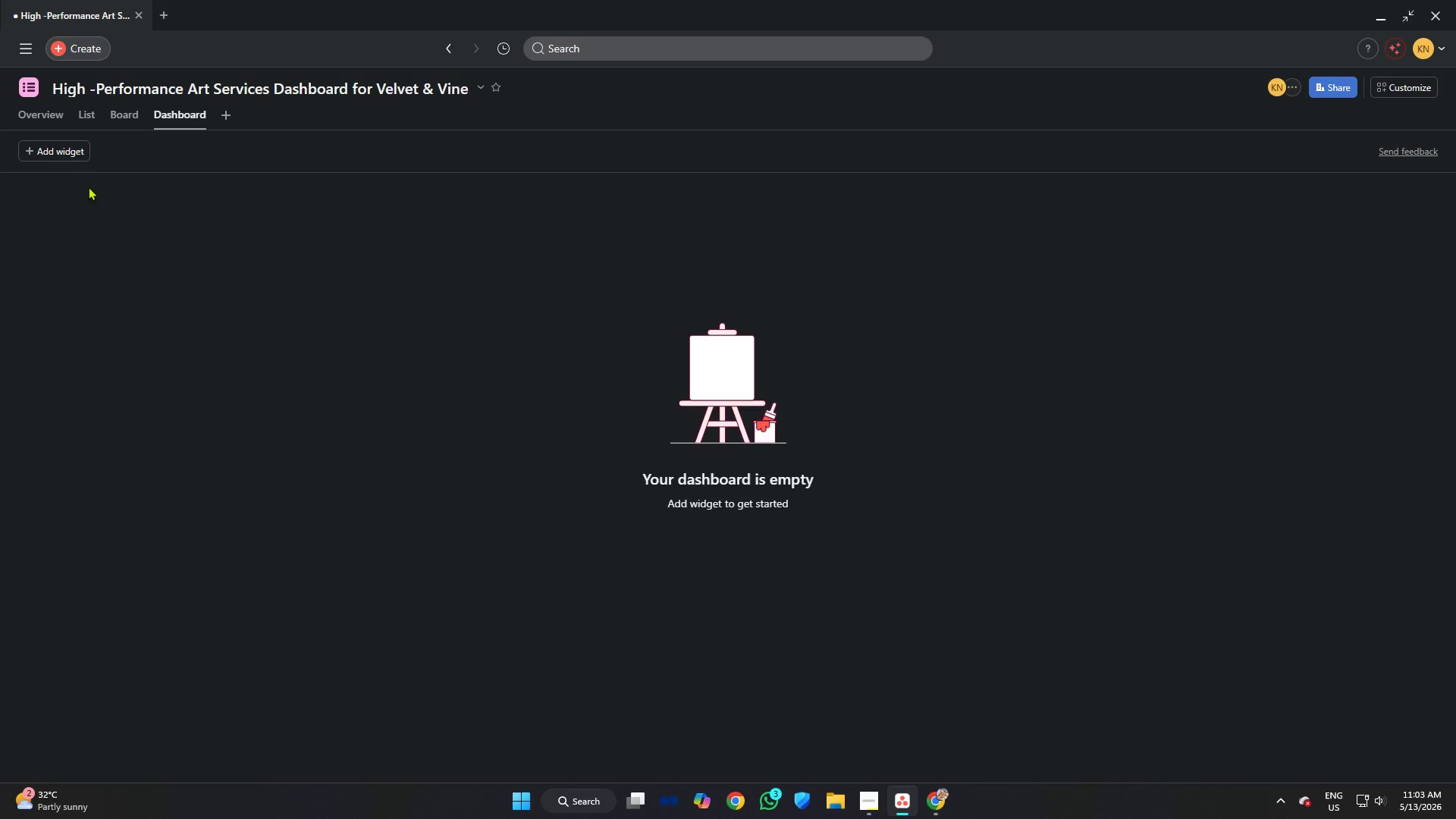 
left_click([55, 146])
 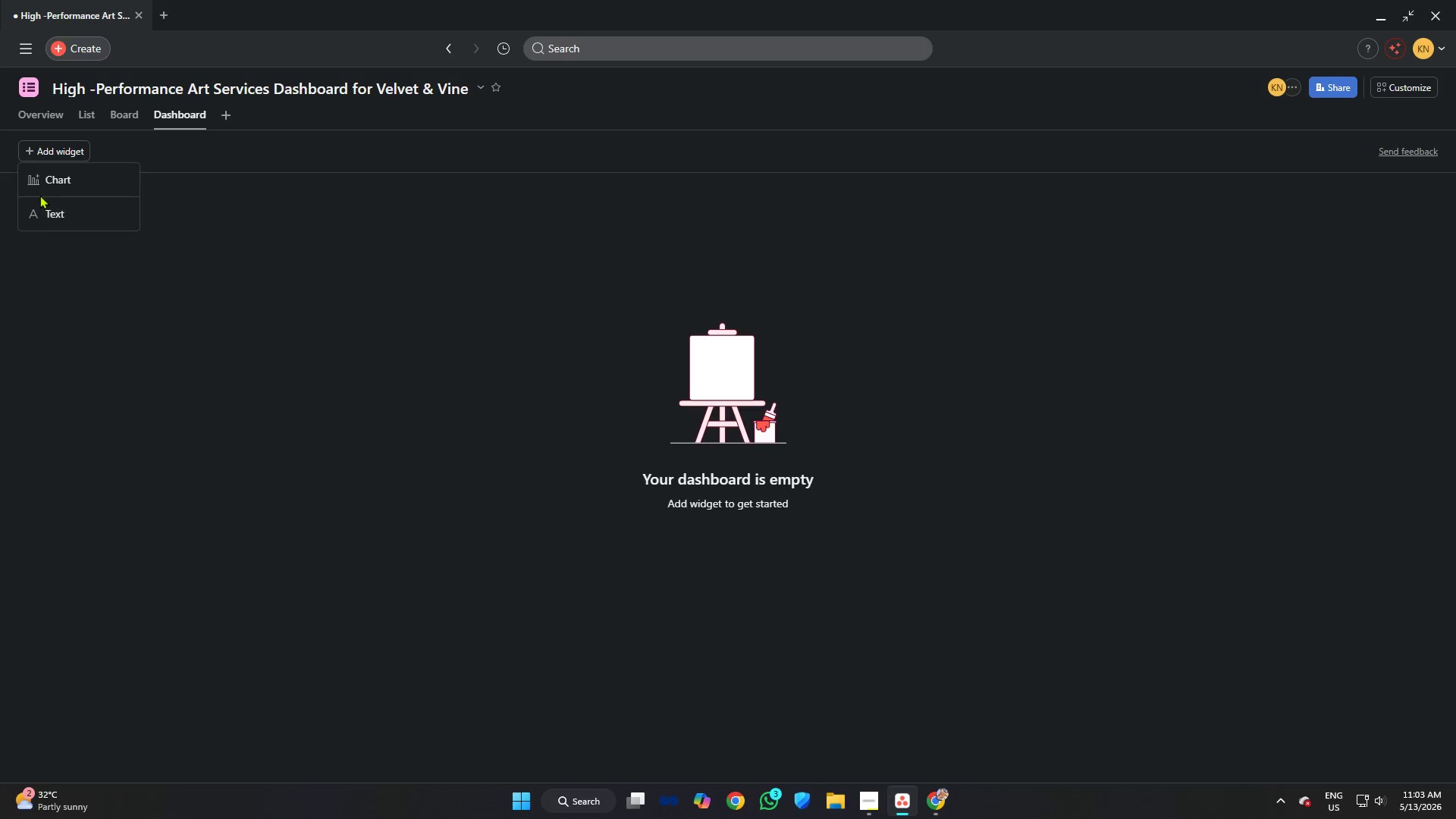 
left_click([65, 180])
 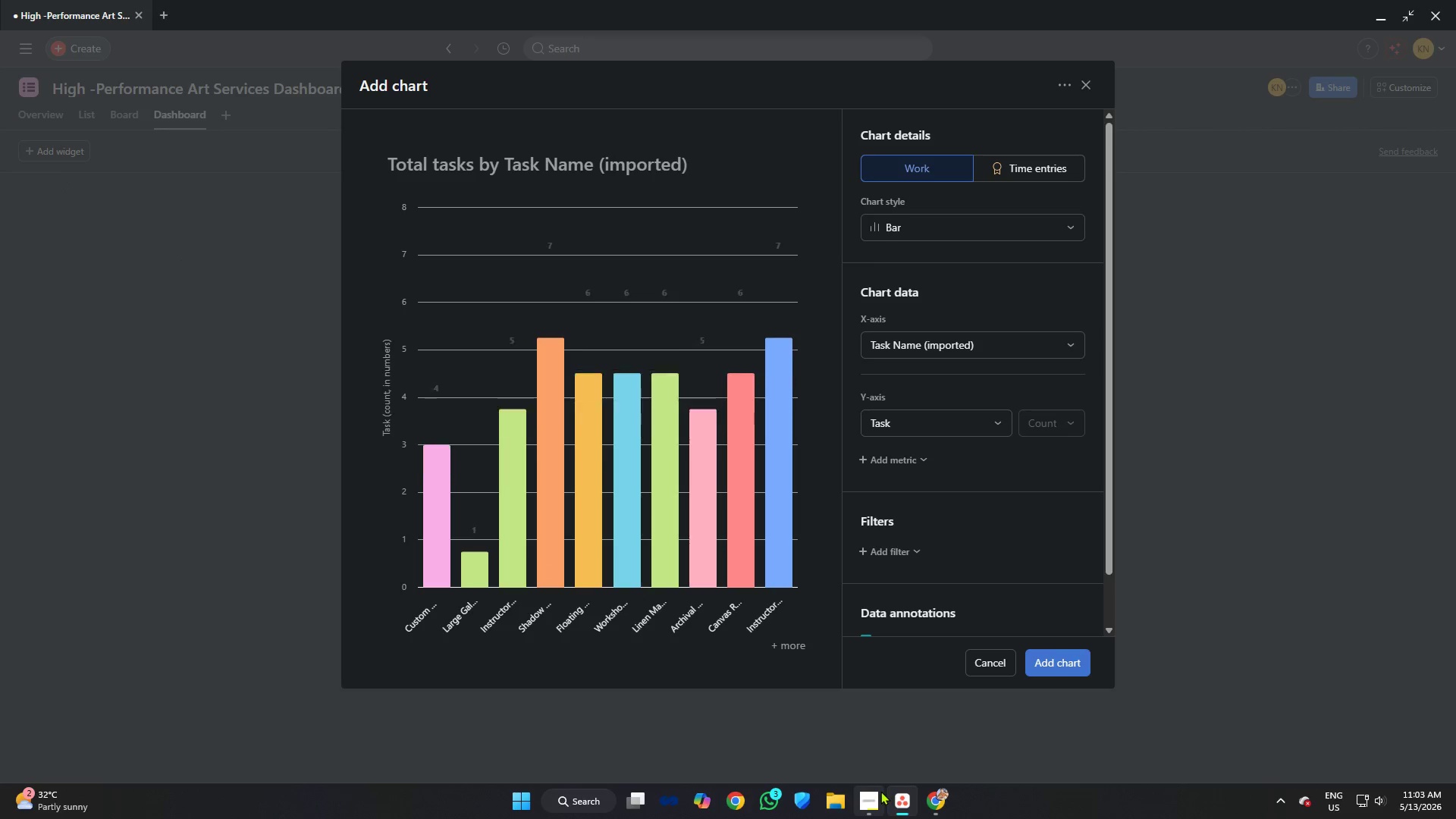 
left_click([875, 799])
 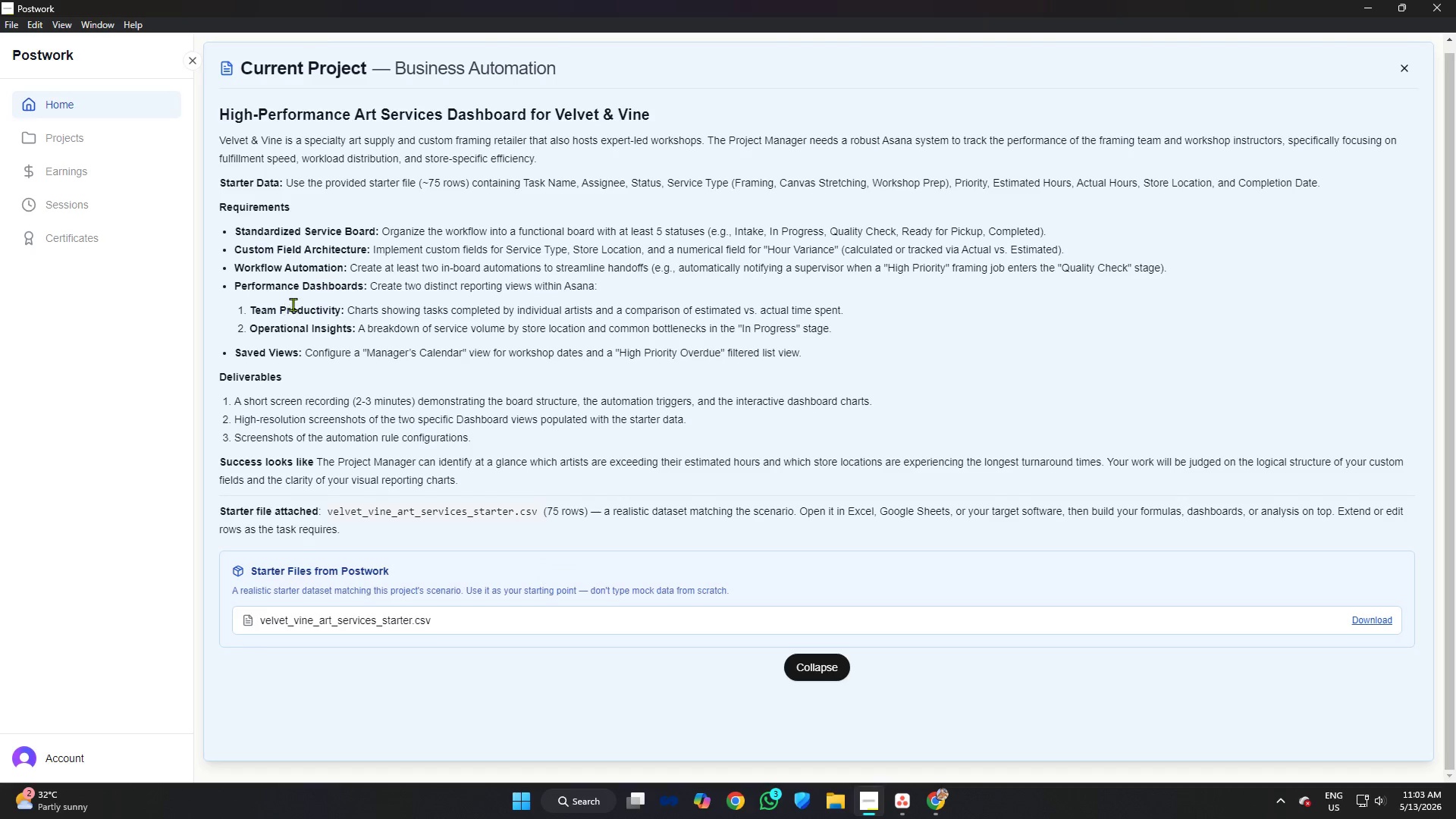 
wait(8.81)
 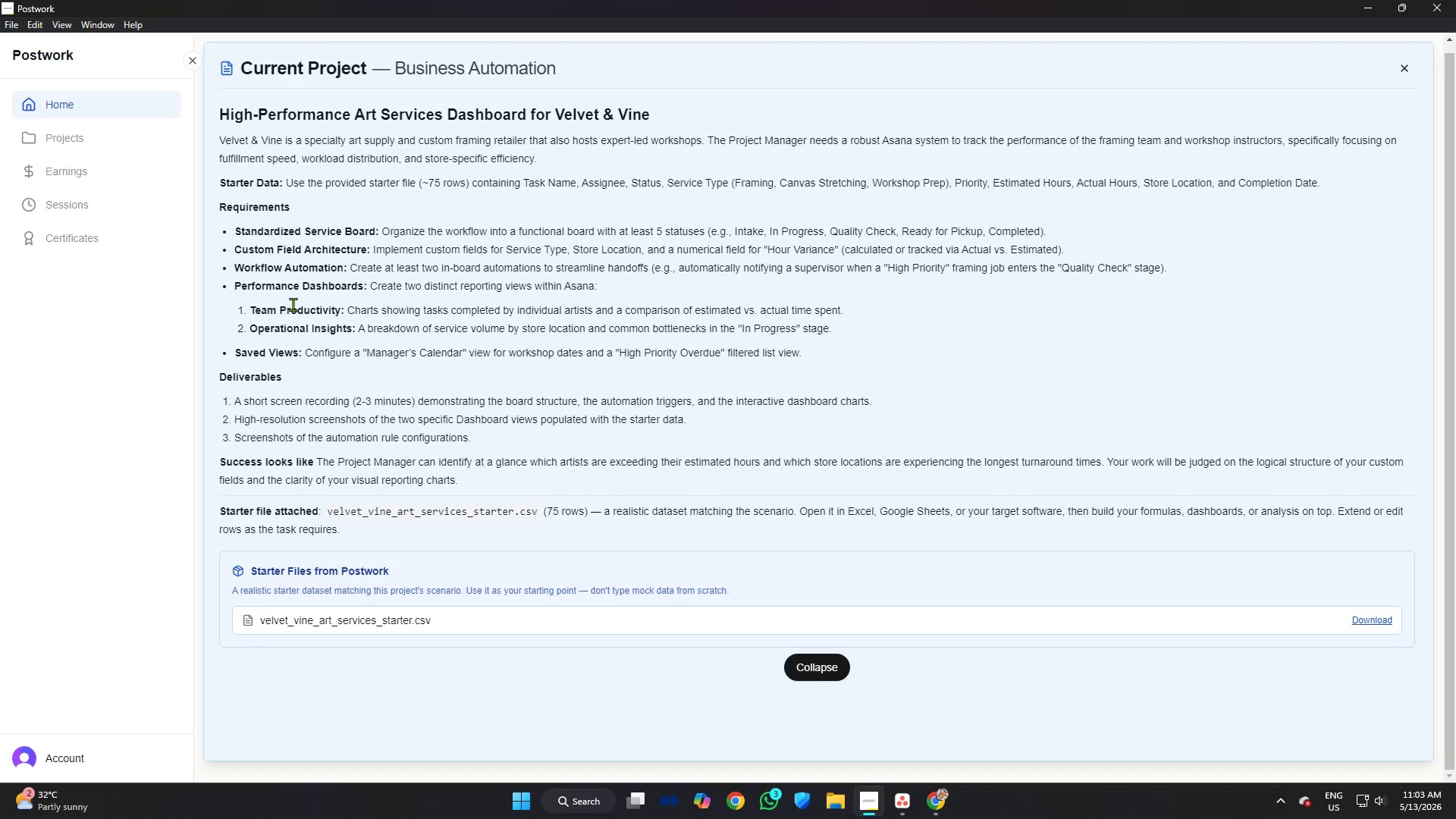 
scroll: coordinate [507, 379], scroll_direction: up, amount: 3.0
 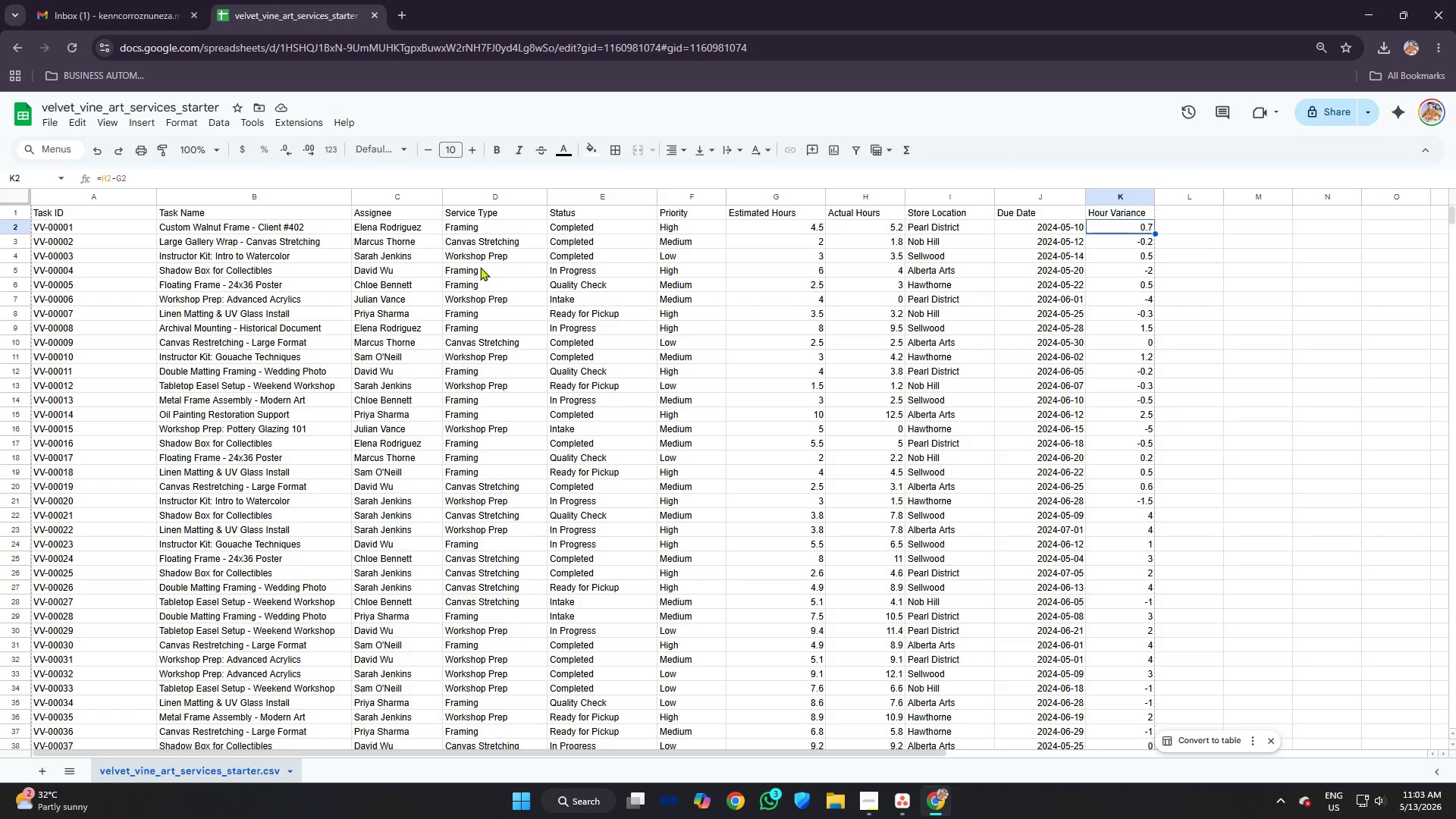 
left_click([417, 256])
 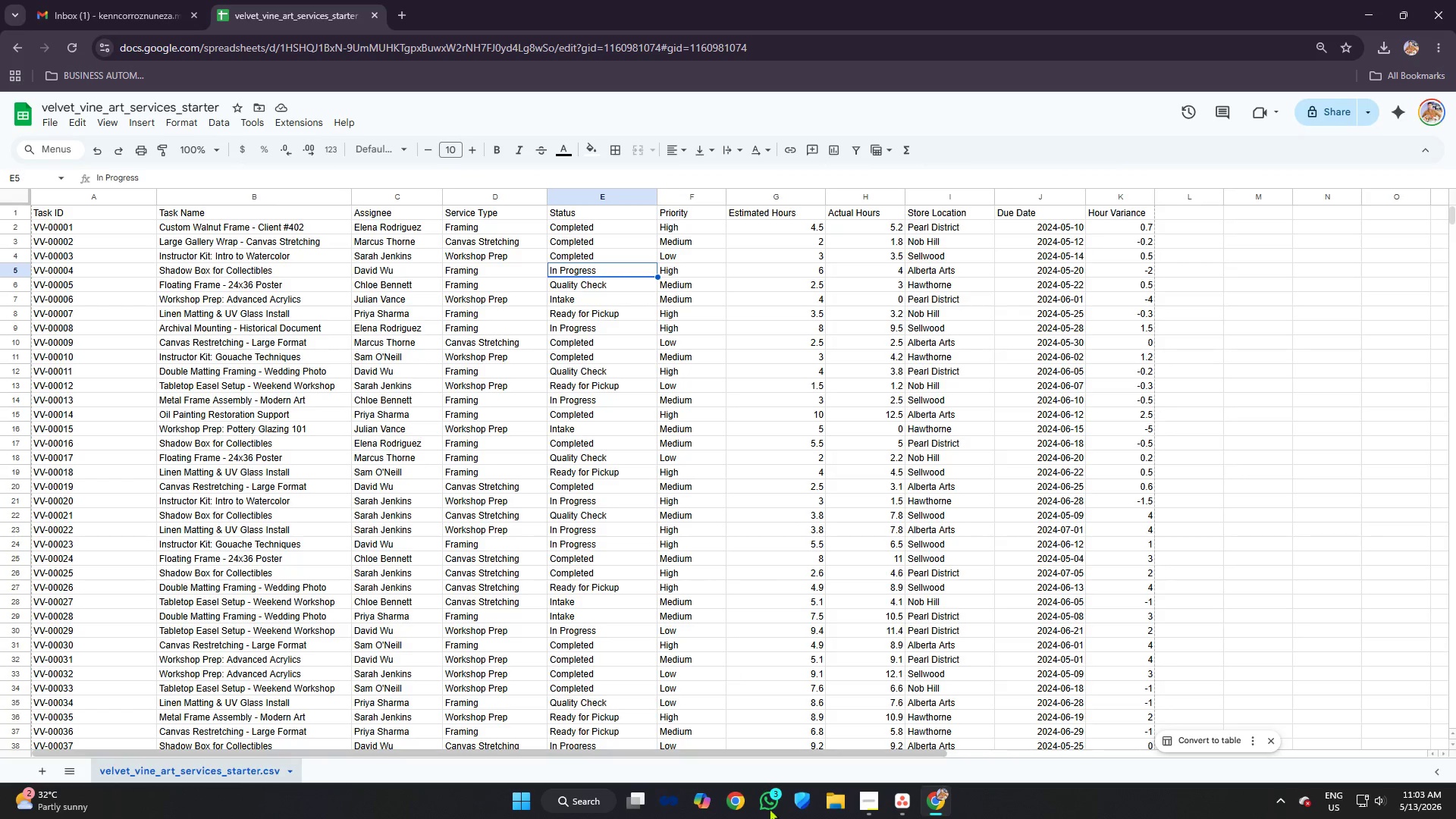 
mouse_move([879, 796])
 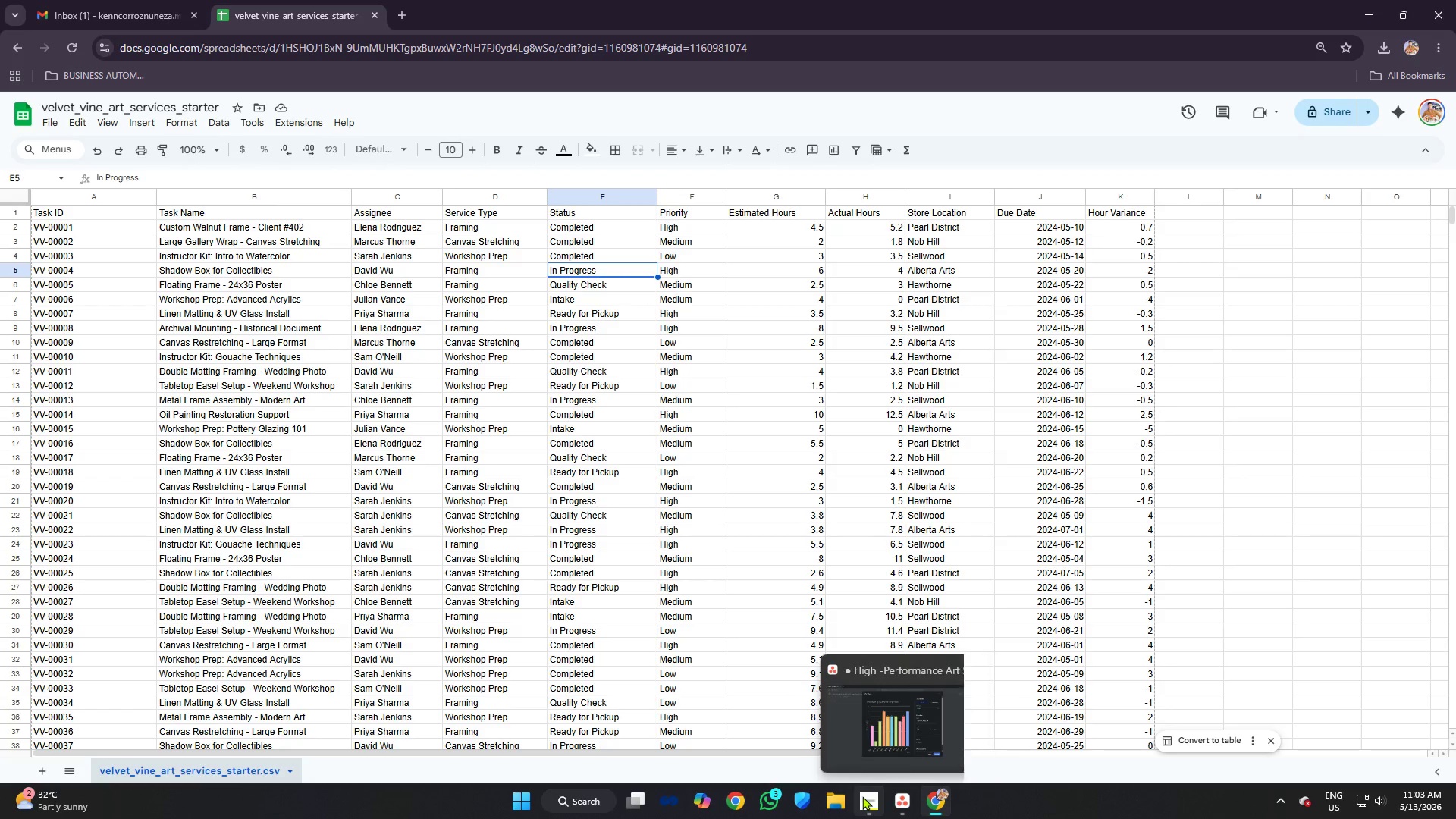 
left_click([862, 796])